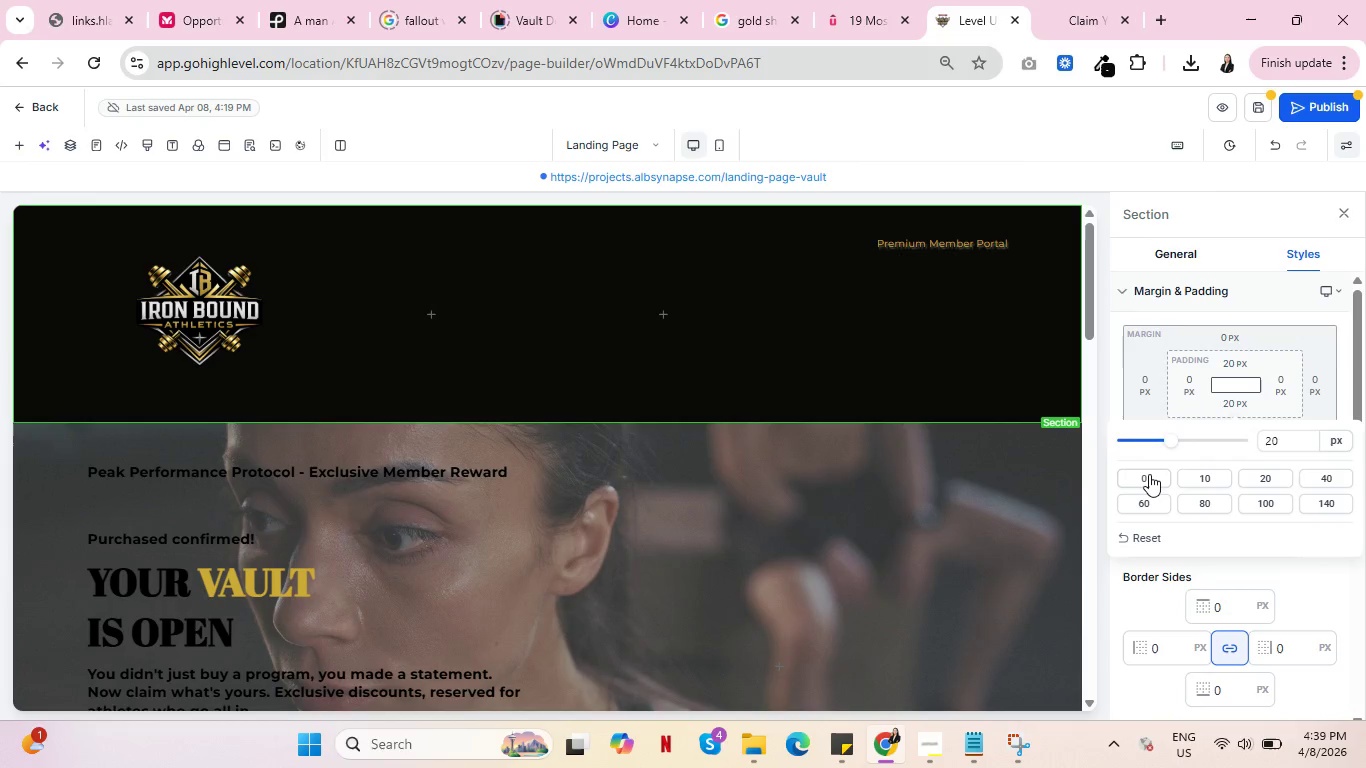 
left_click([1149, 474])
 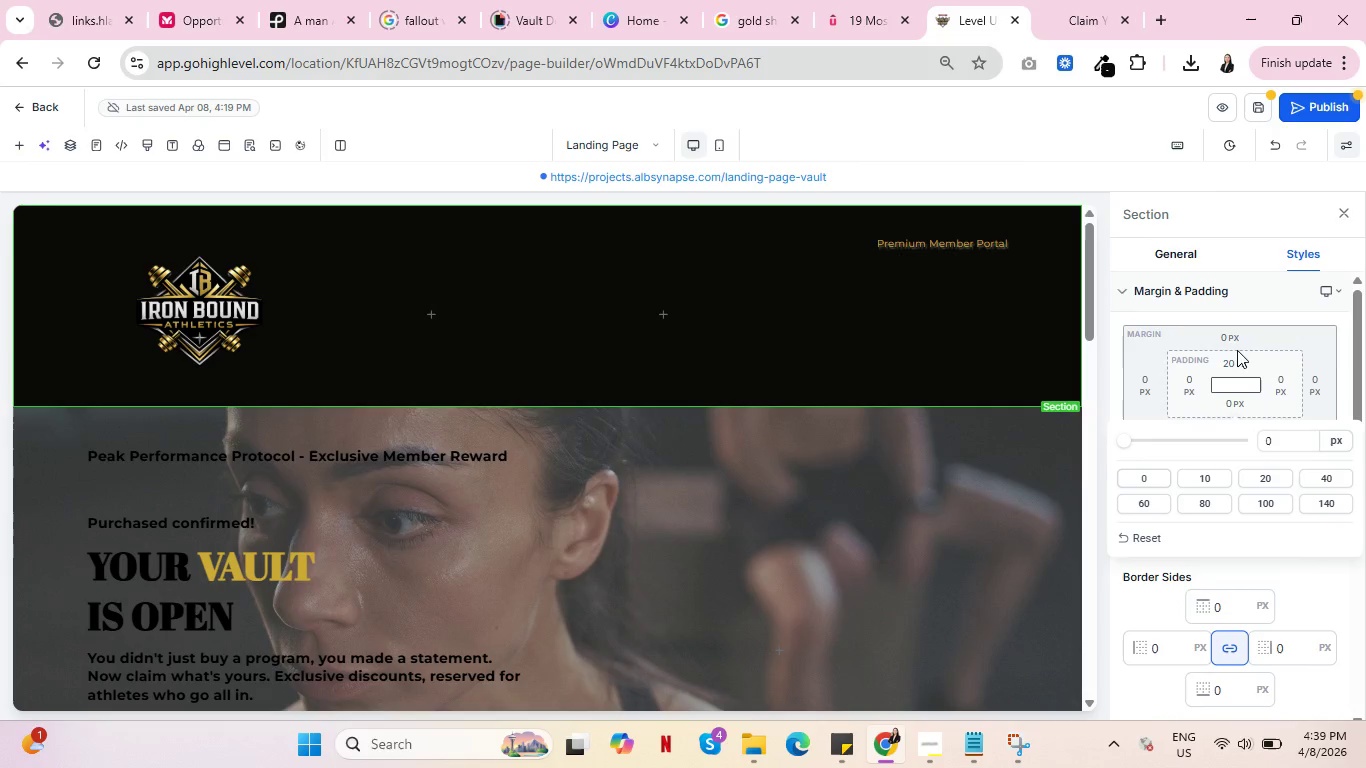 
left_click([1233, 361])
 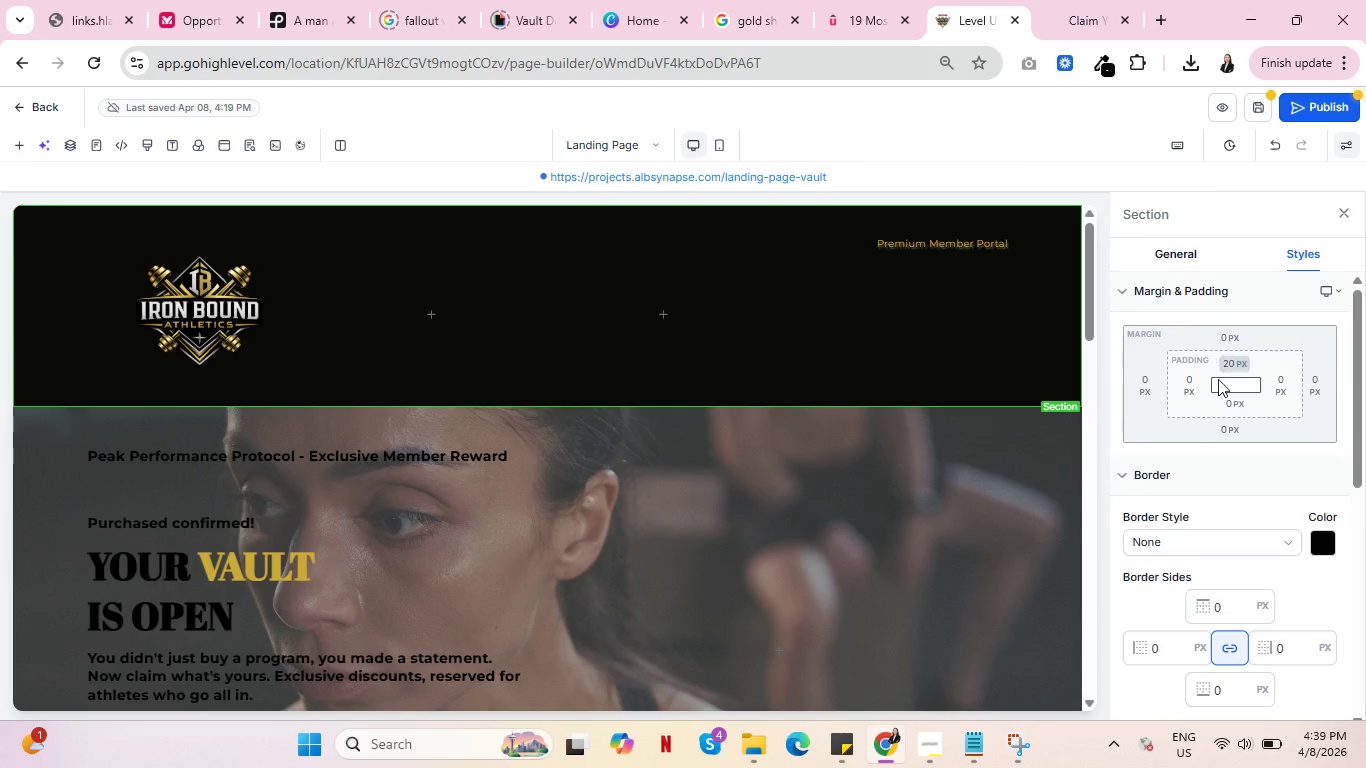 
double_click([1233, 361])
 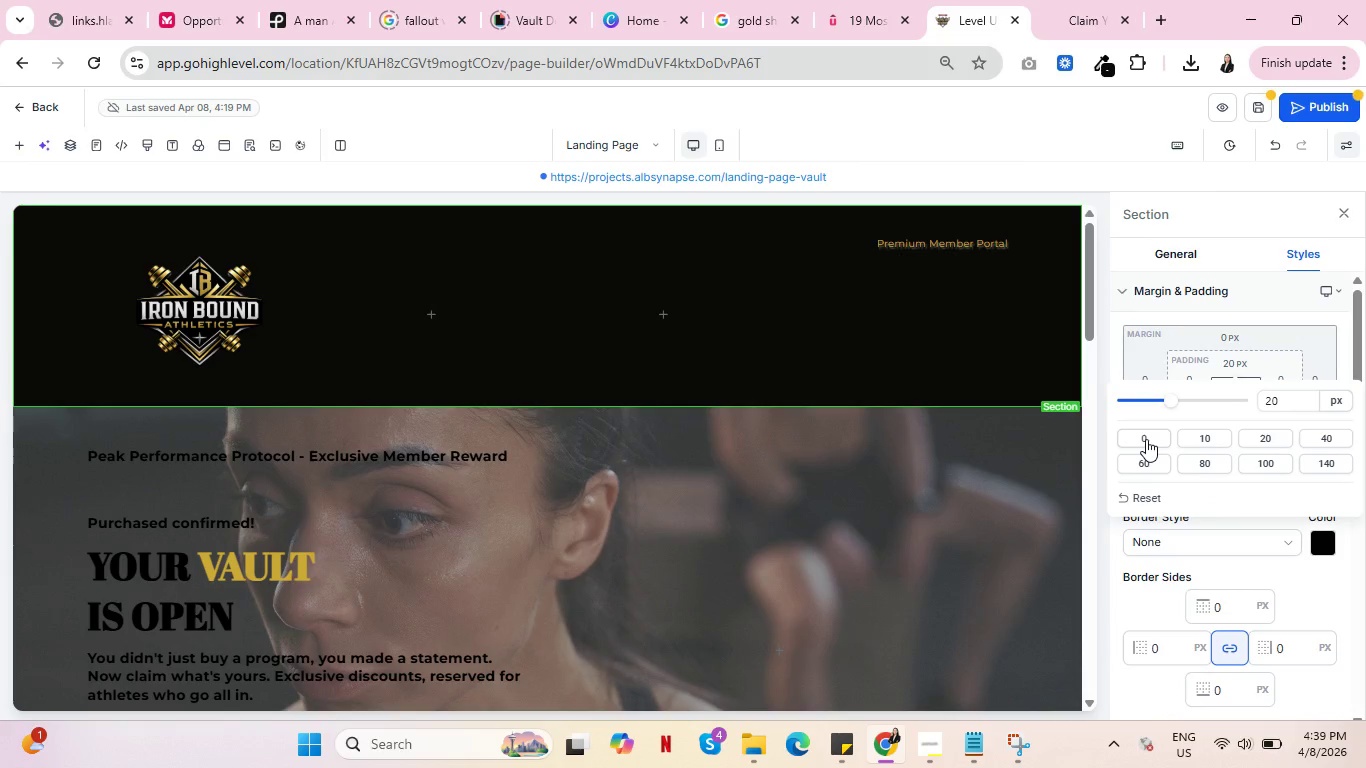 
left_click([1146, 439])
 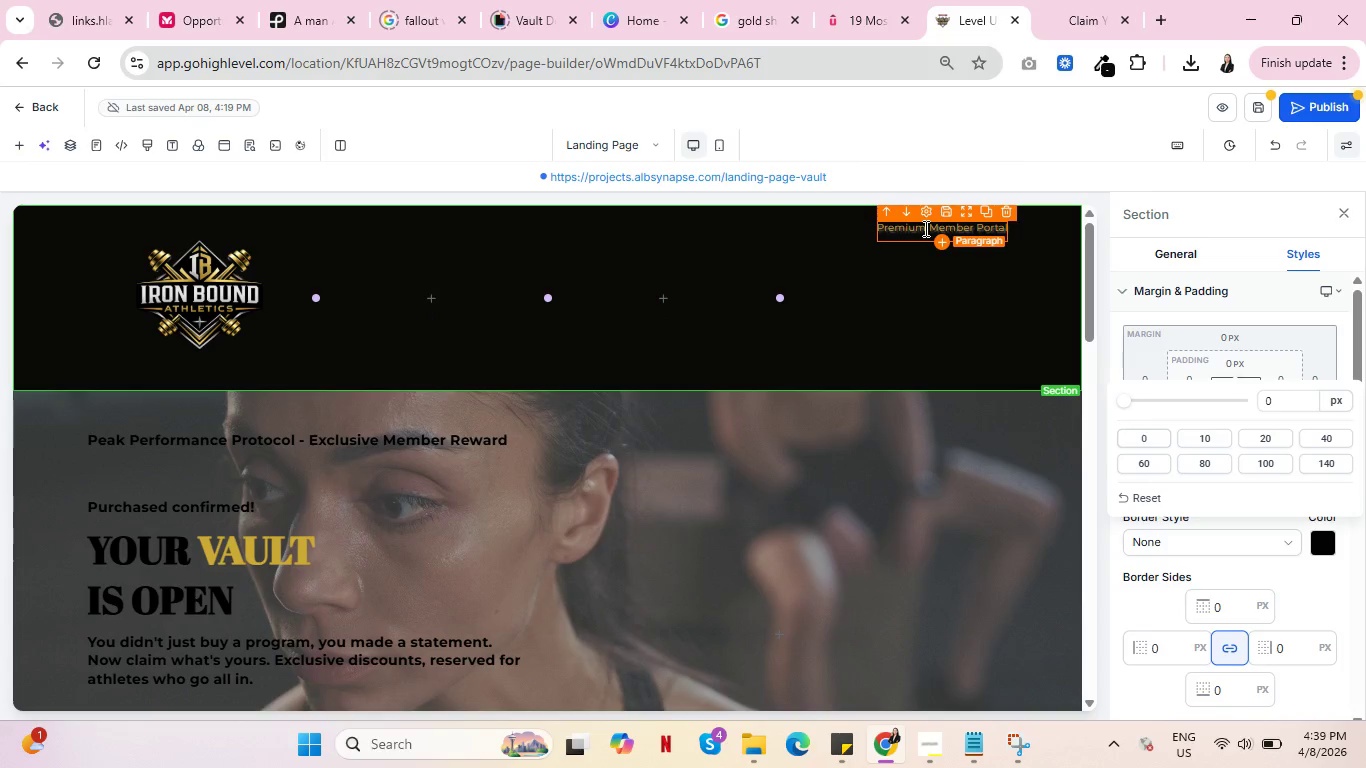 
left_click([924, 228])
 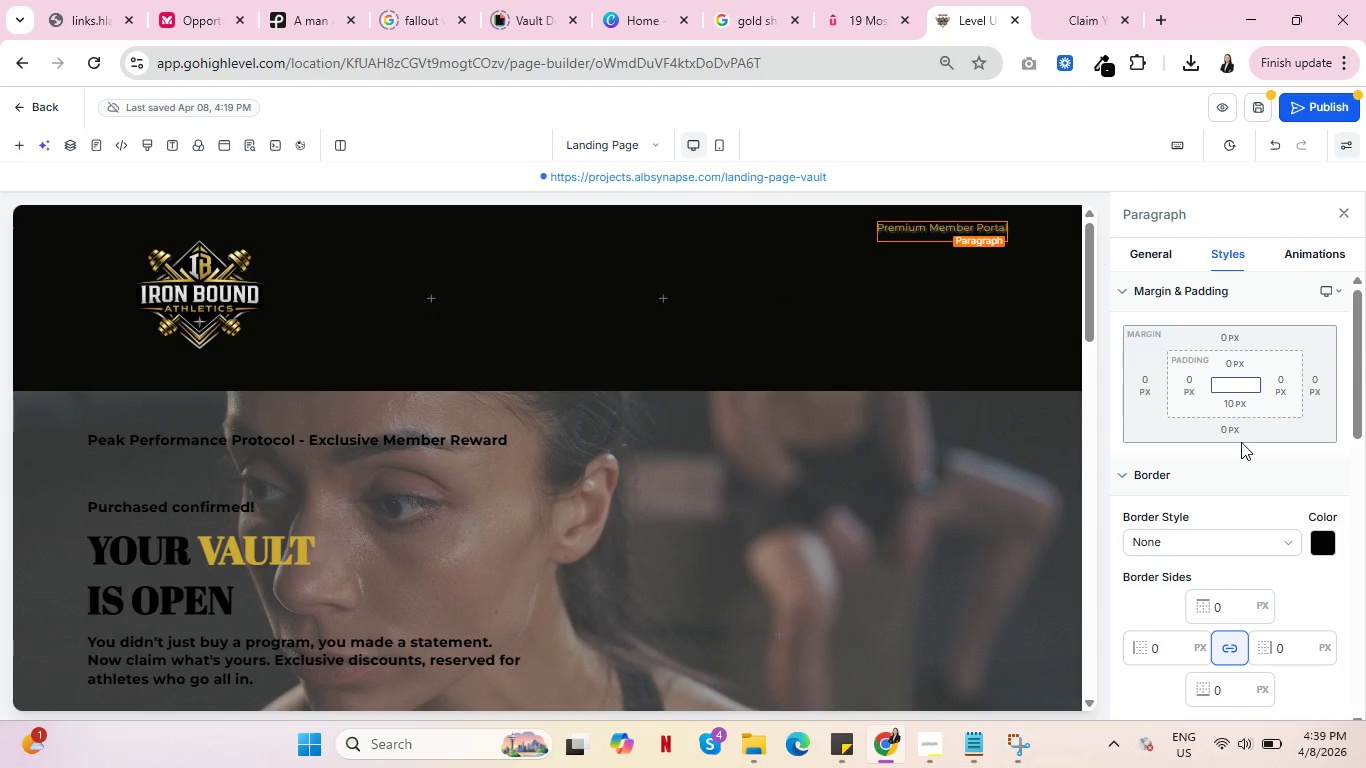 
left_click([1230, 357])
 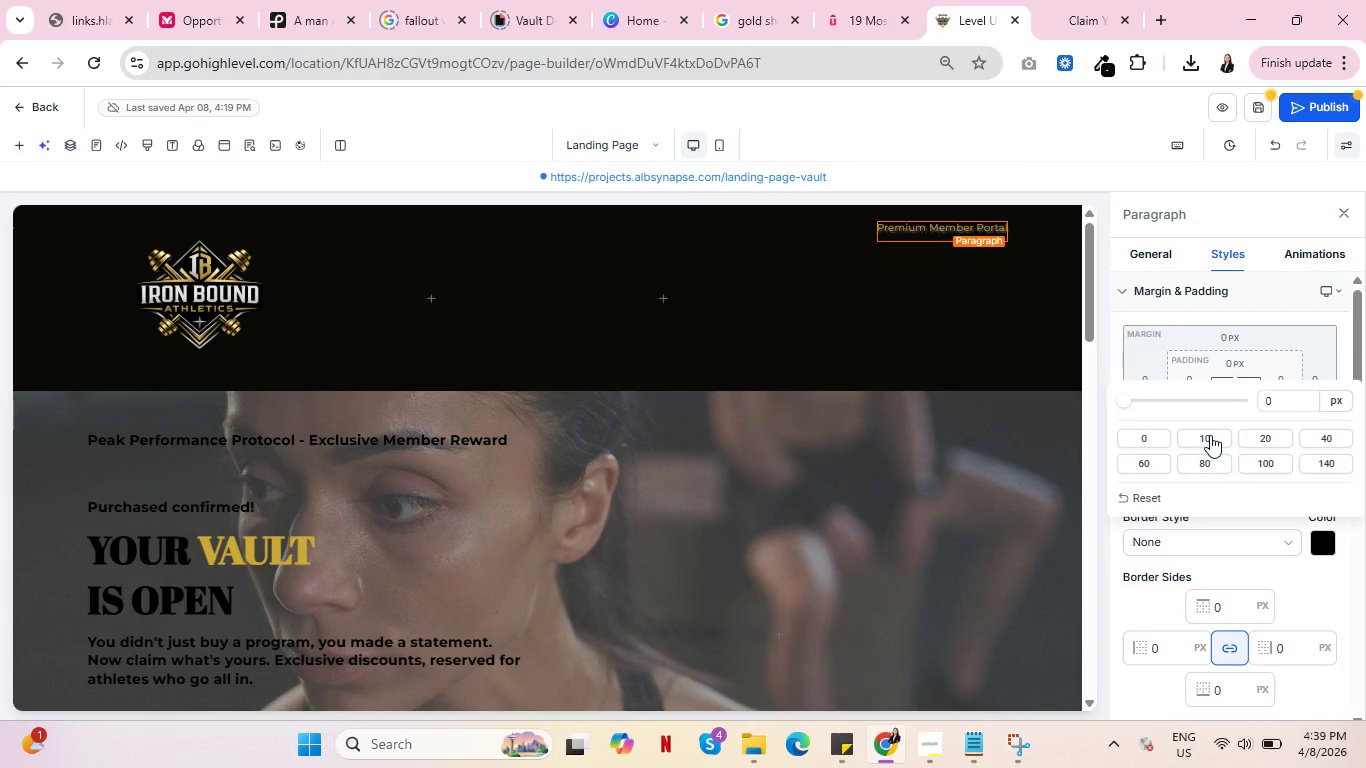 
left_click([1210, 435])
 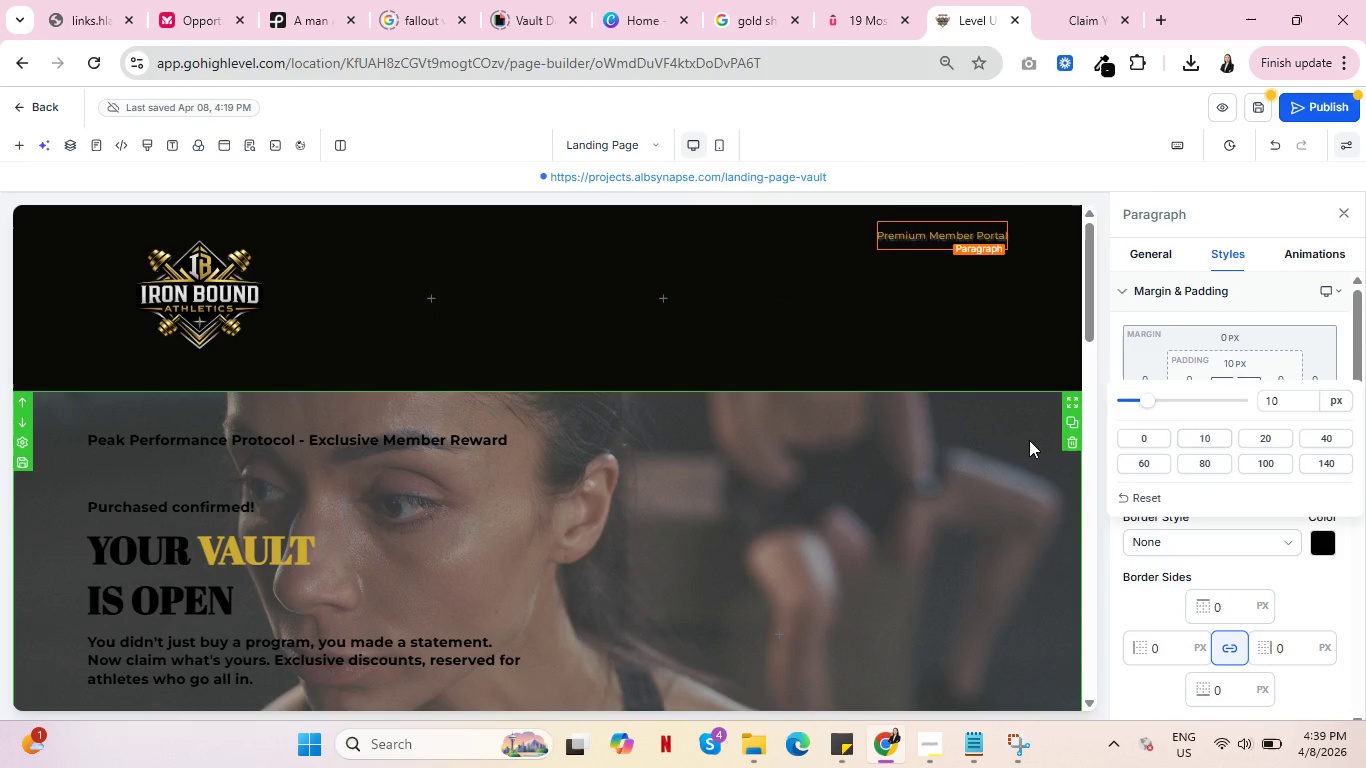 
left_click([1025, 440])
 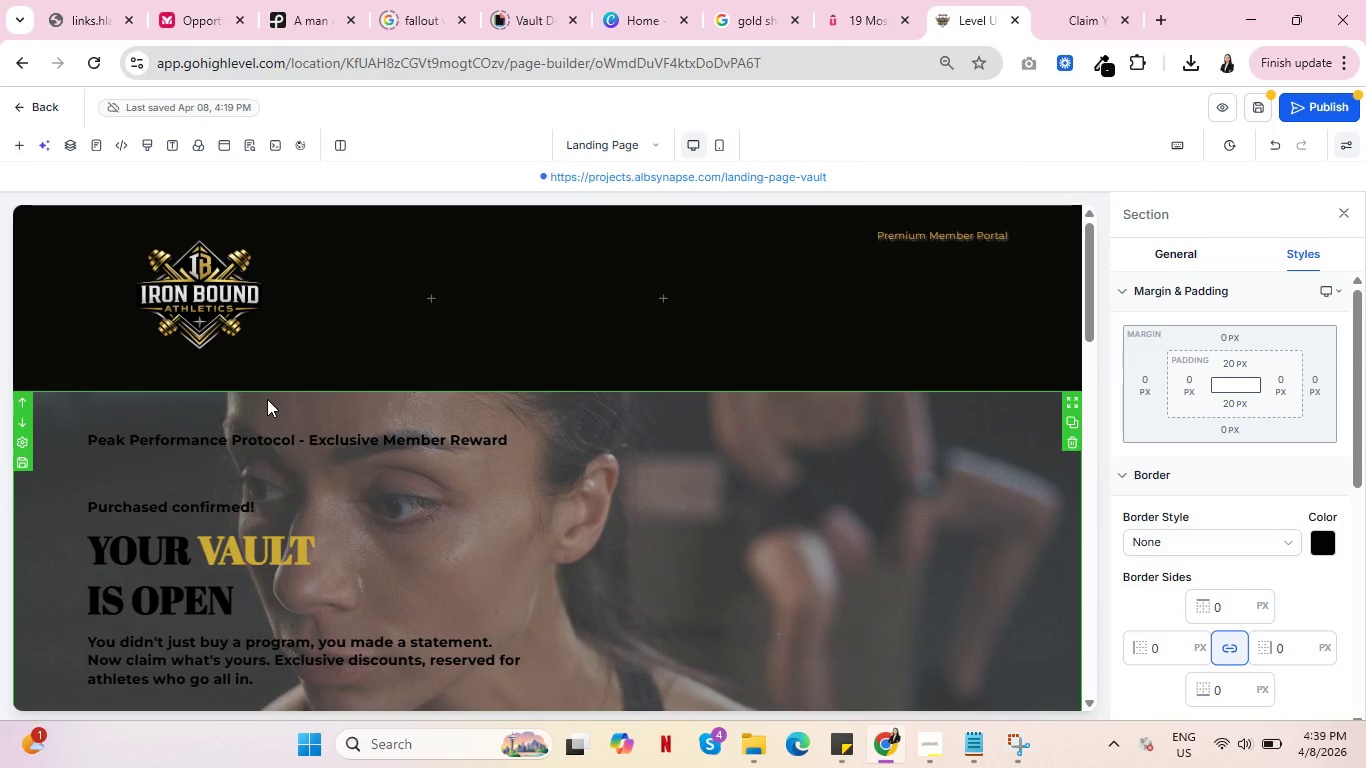 
wait(7.86)
 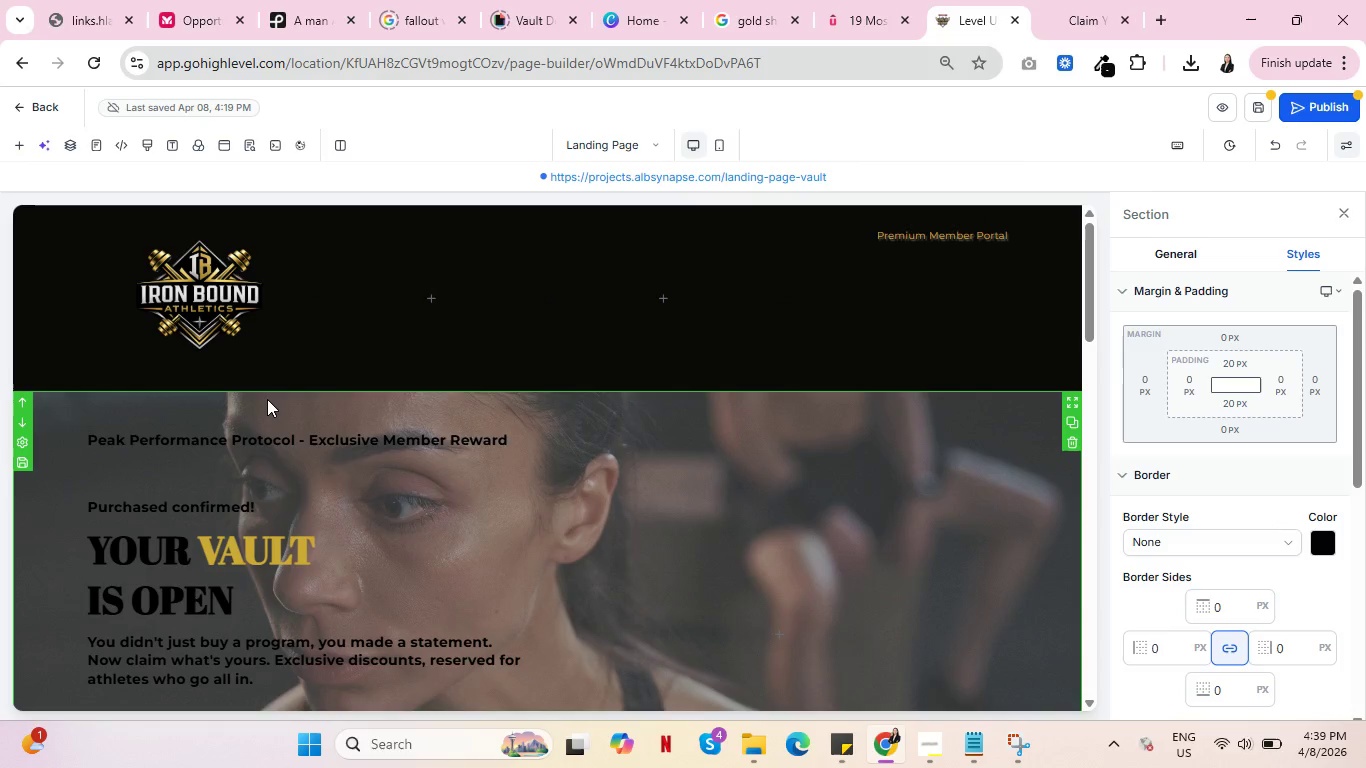 
scroll: coordinate [118, 513], scroll_direction: down, amount: 5.0
 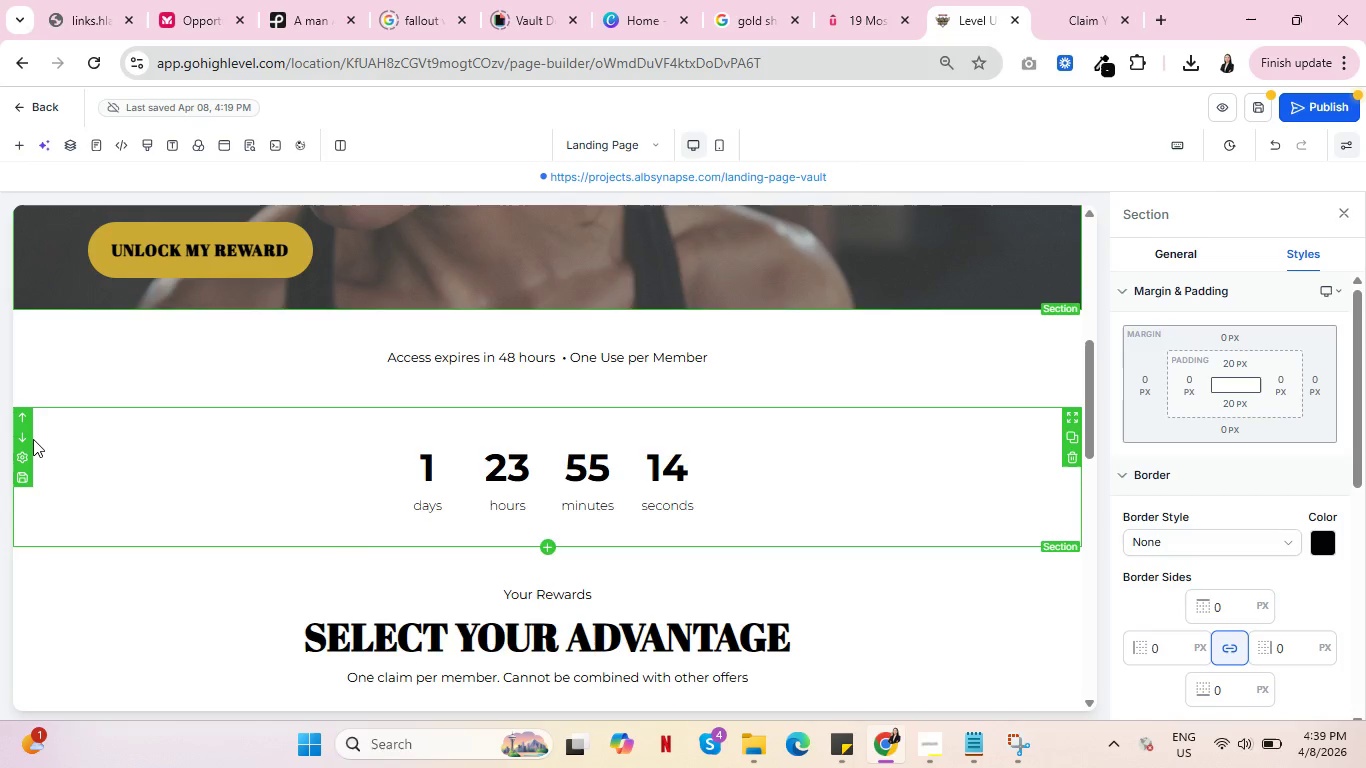 
wait(5.22)
 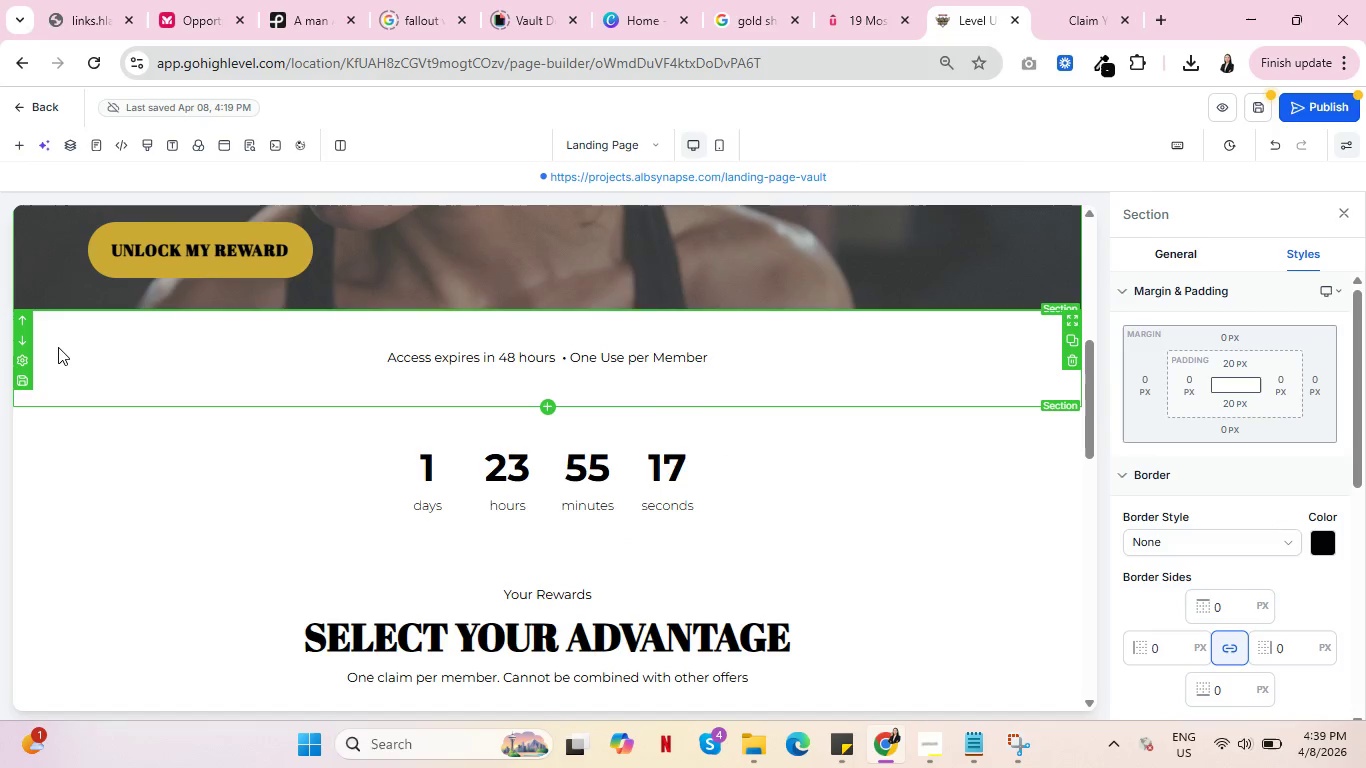 
left_click([19, 570])
 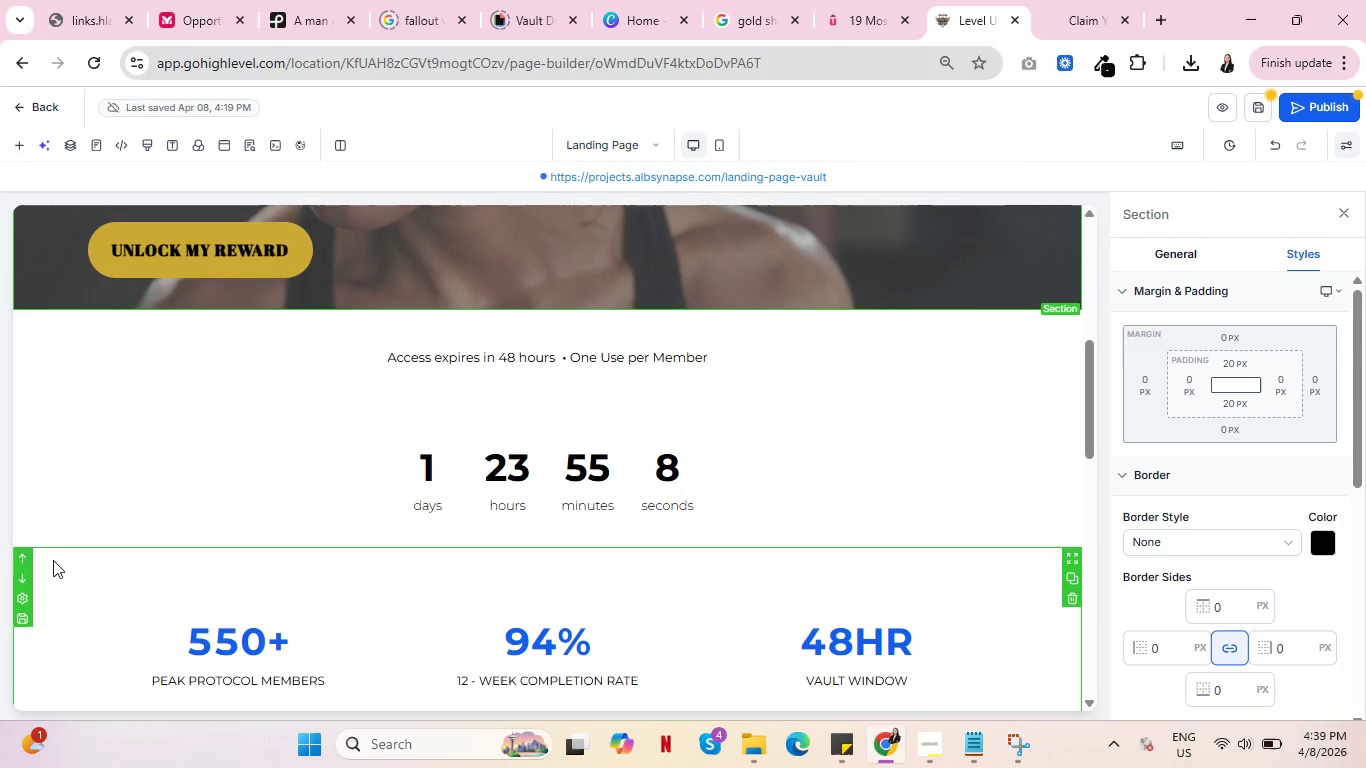 
wait(6.55)
 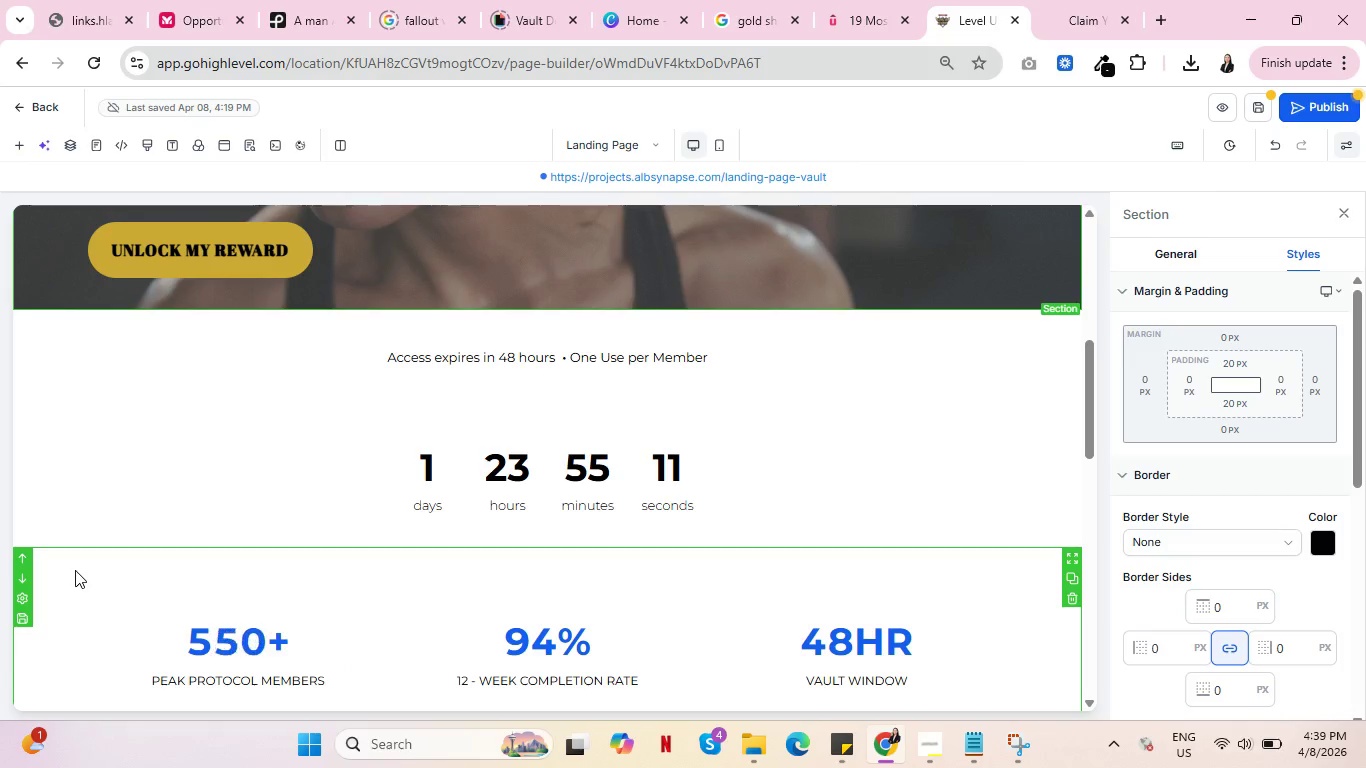 
scroll: coordinate [194, 479], scroll_direction: down, amount: 5.0
 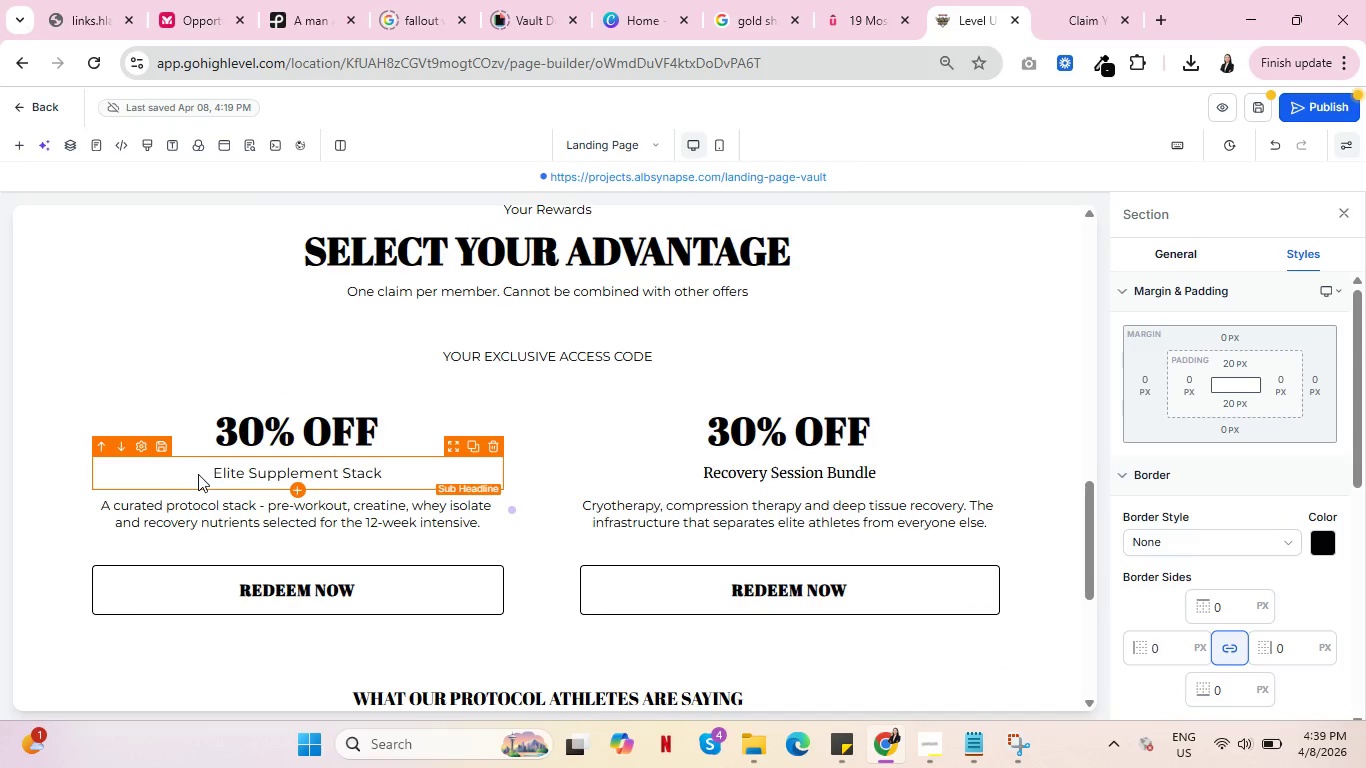 
scroll: coordinate [199, 472], scroll_direction: up, amount: 6.0
 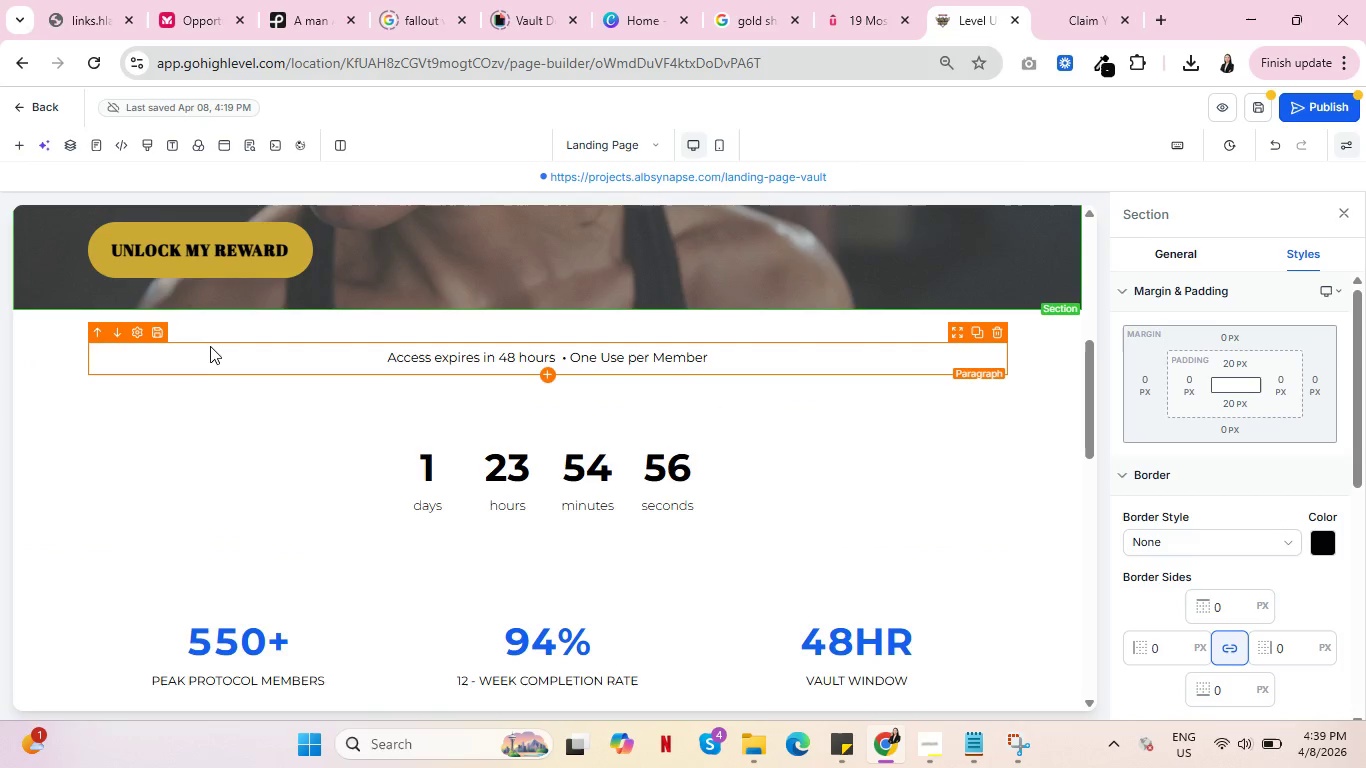 
wait(11.61)
 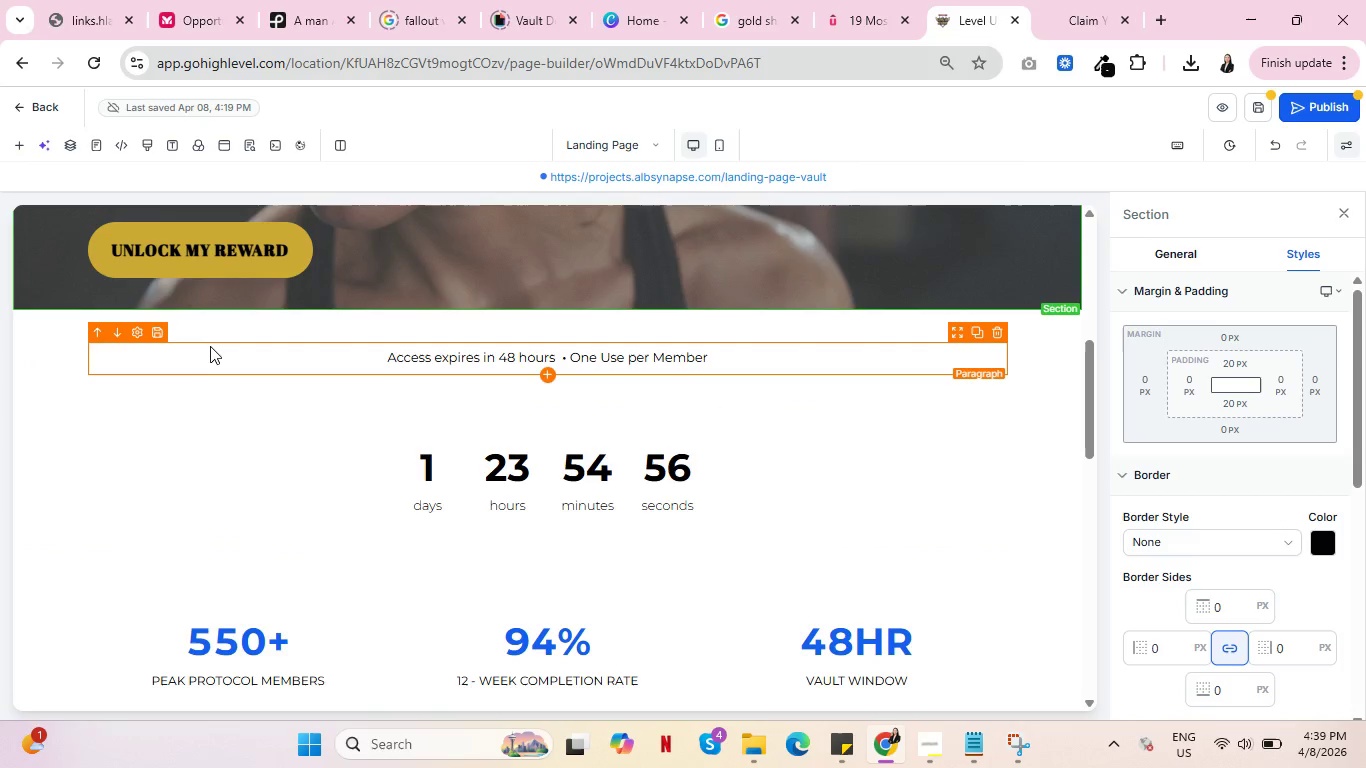 
left_click_drag(start_coordinate=[426, 460], to_coordinate=[426, 364])
 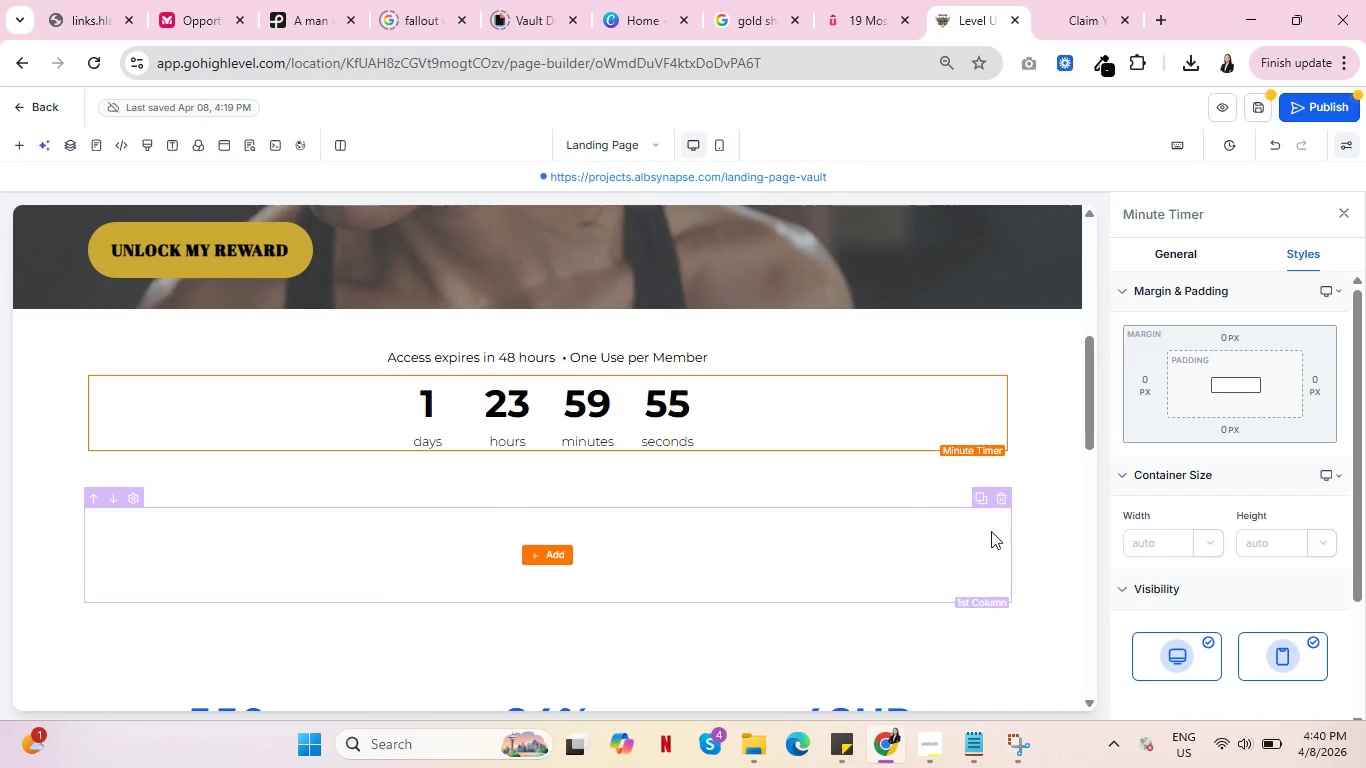 
wait(6.14)
 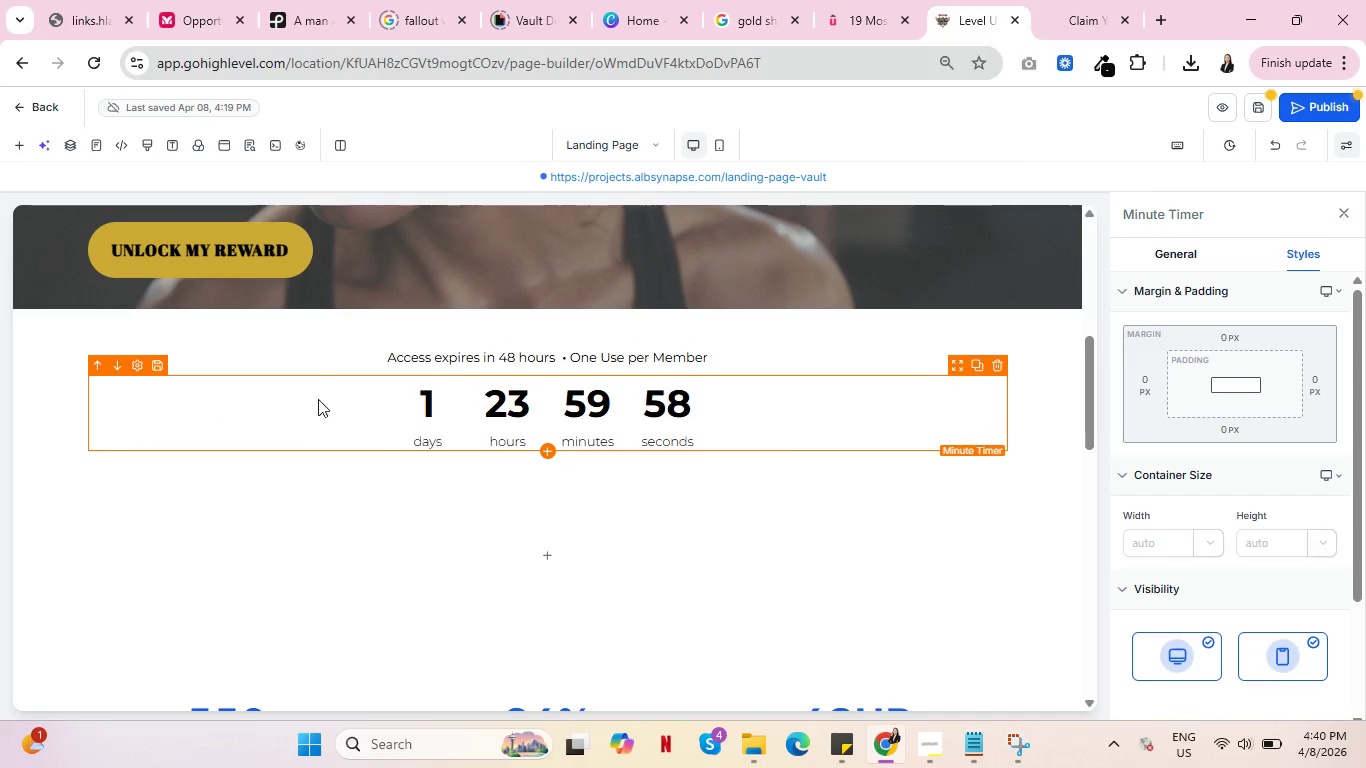 
left_click([1073, 536])
 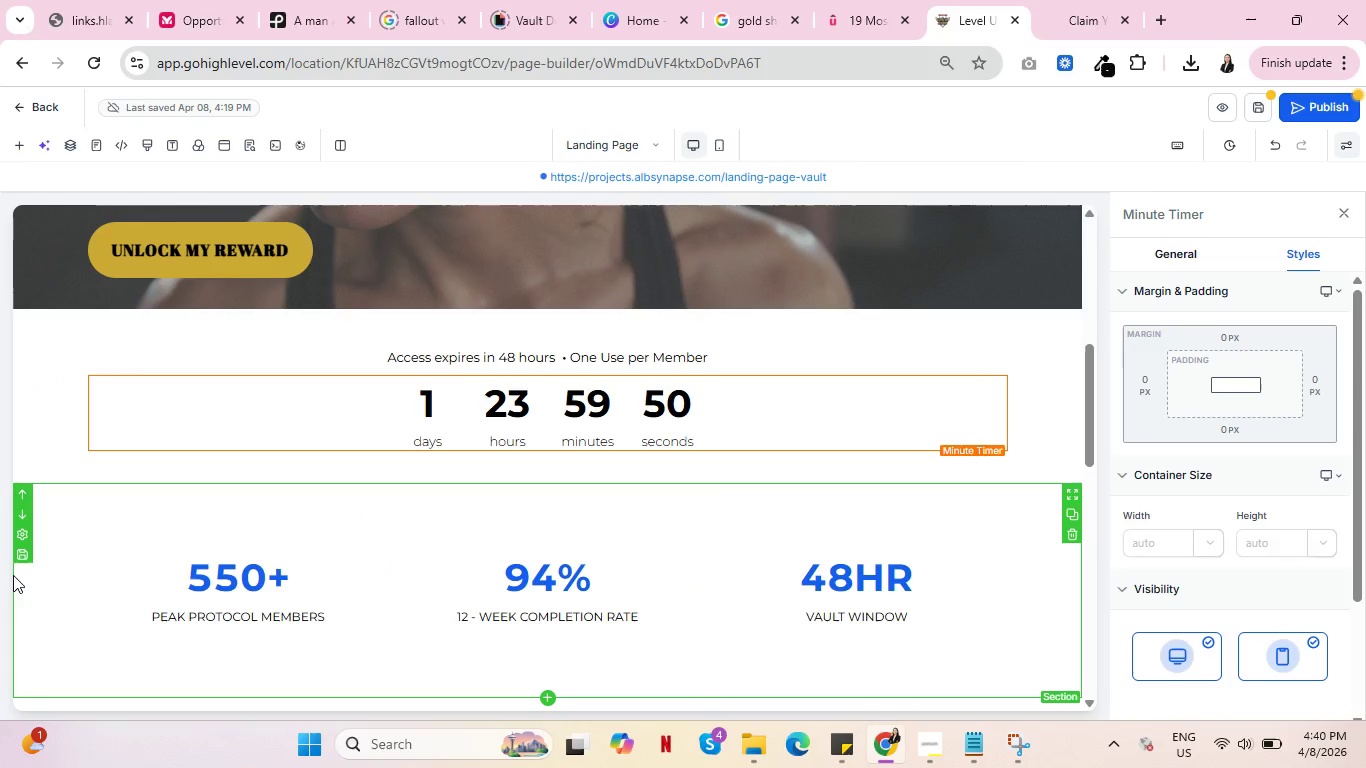 
wait(5.44)
 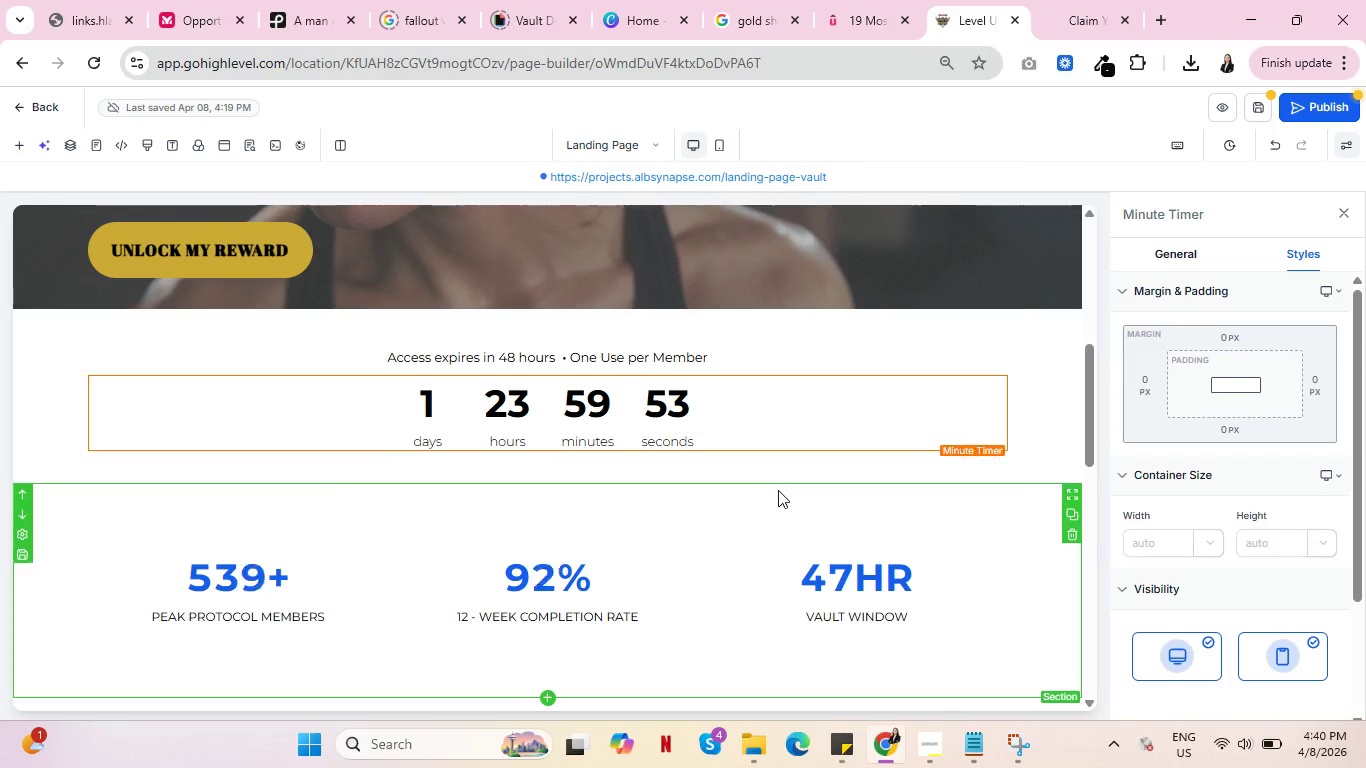 
scroll: coordinate [85, 542], scroll_direction: down, amount: 2.0
 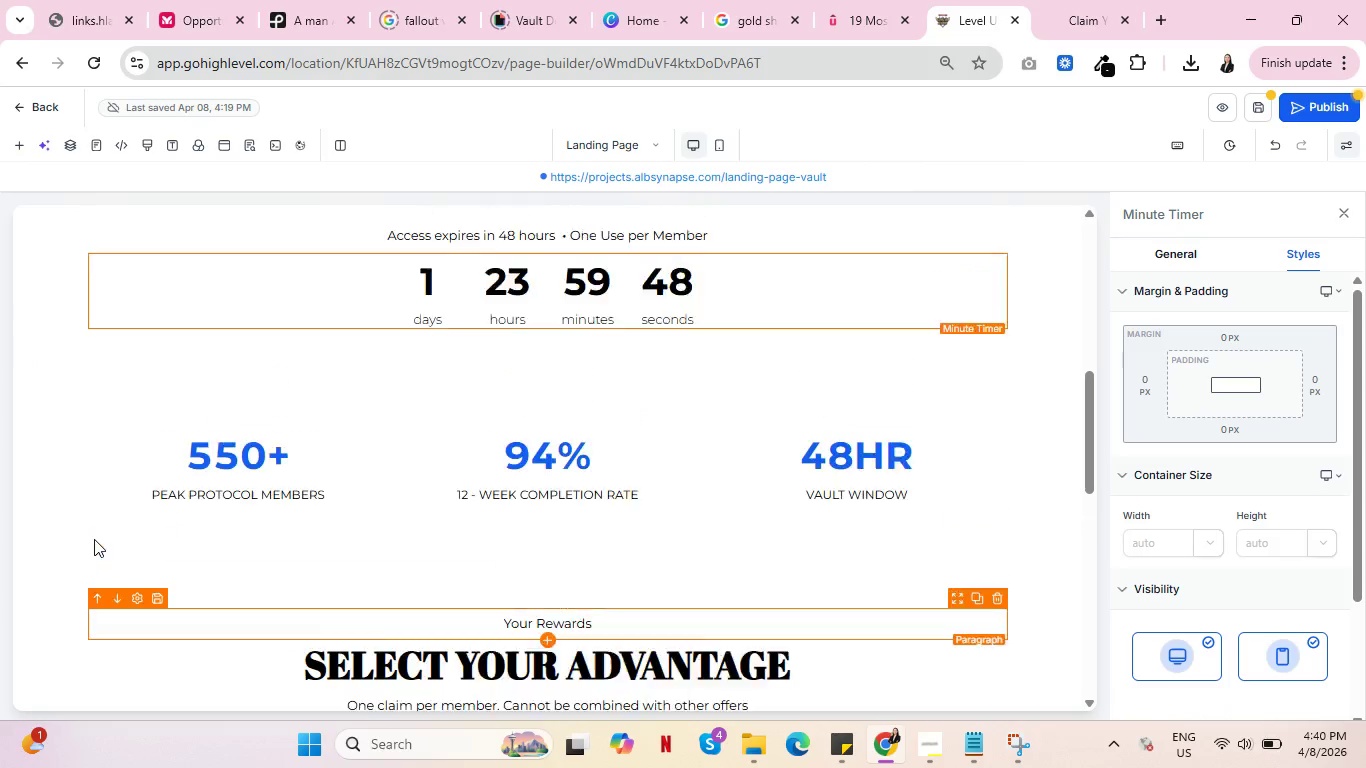 
scroll: coordinate [94, 539], scroll_direction: up, amount: 1.0
 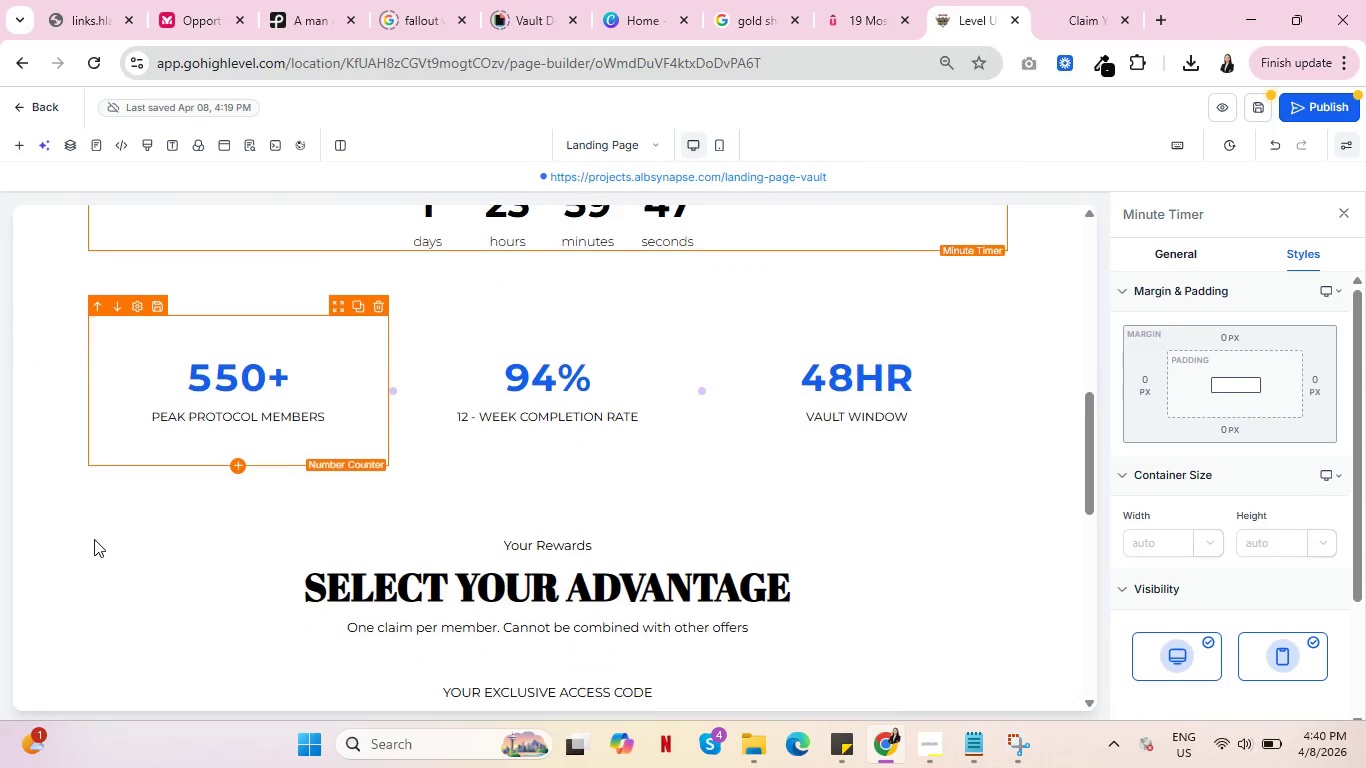 
scroll: coordinate [94, 539], scroll_direction: down, amount: 1.0
 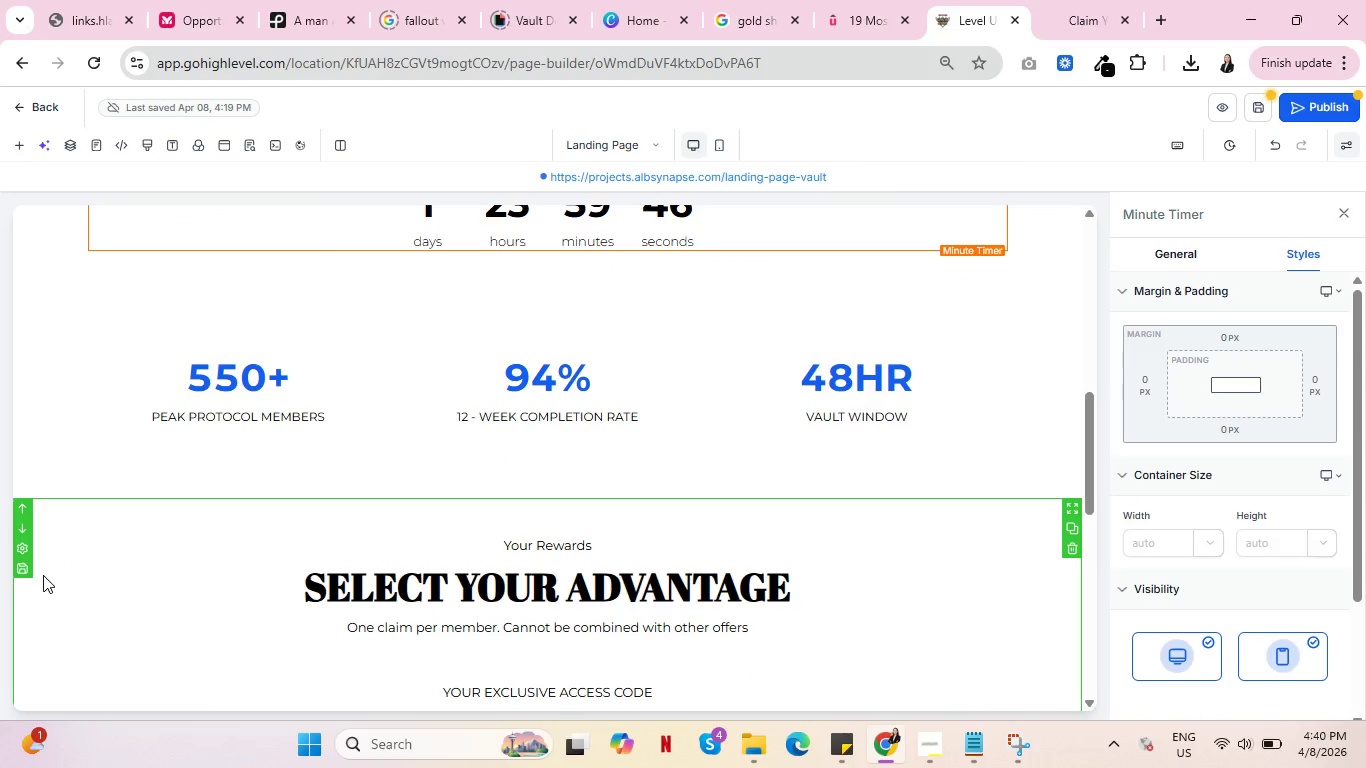 
mouse_move([49, 499])
 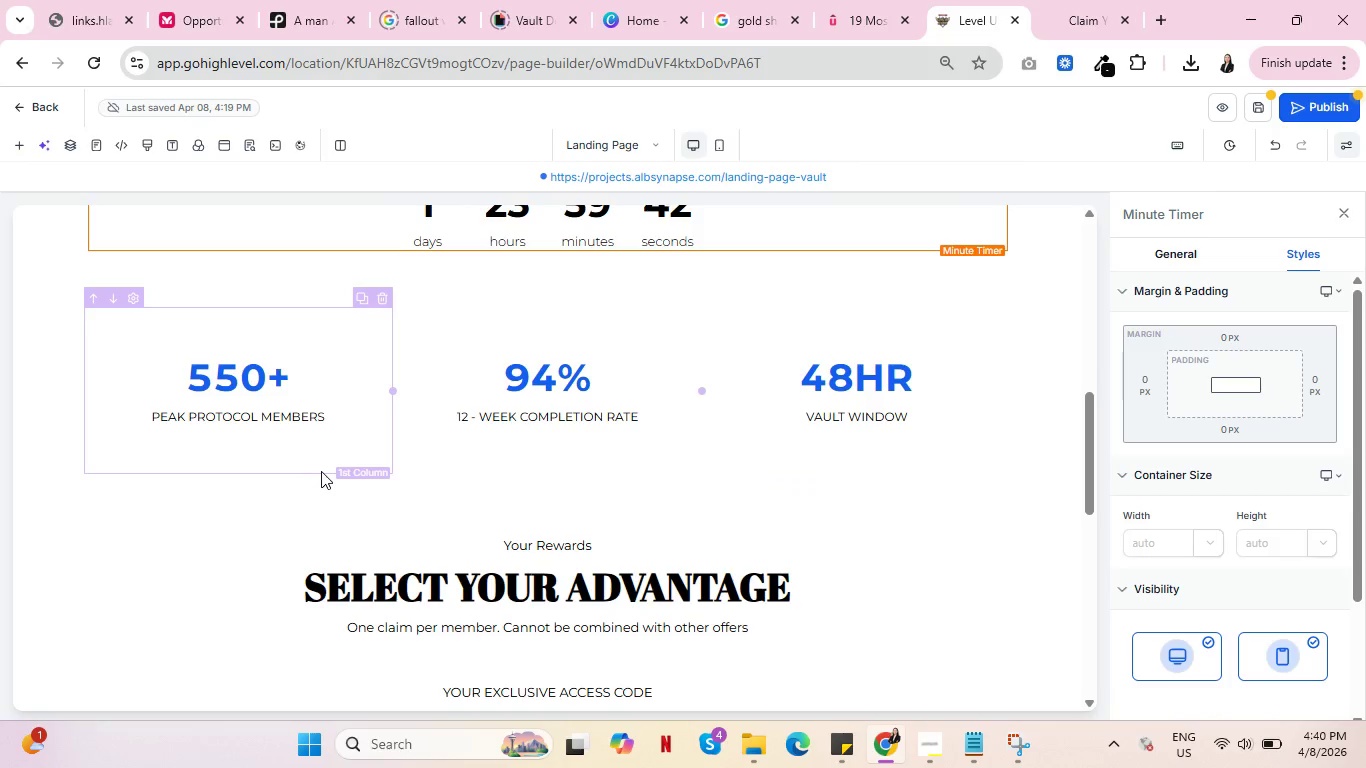 
scroll: coordinate [322, 472], scroll_direction: down, amount: 4.0
 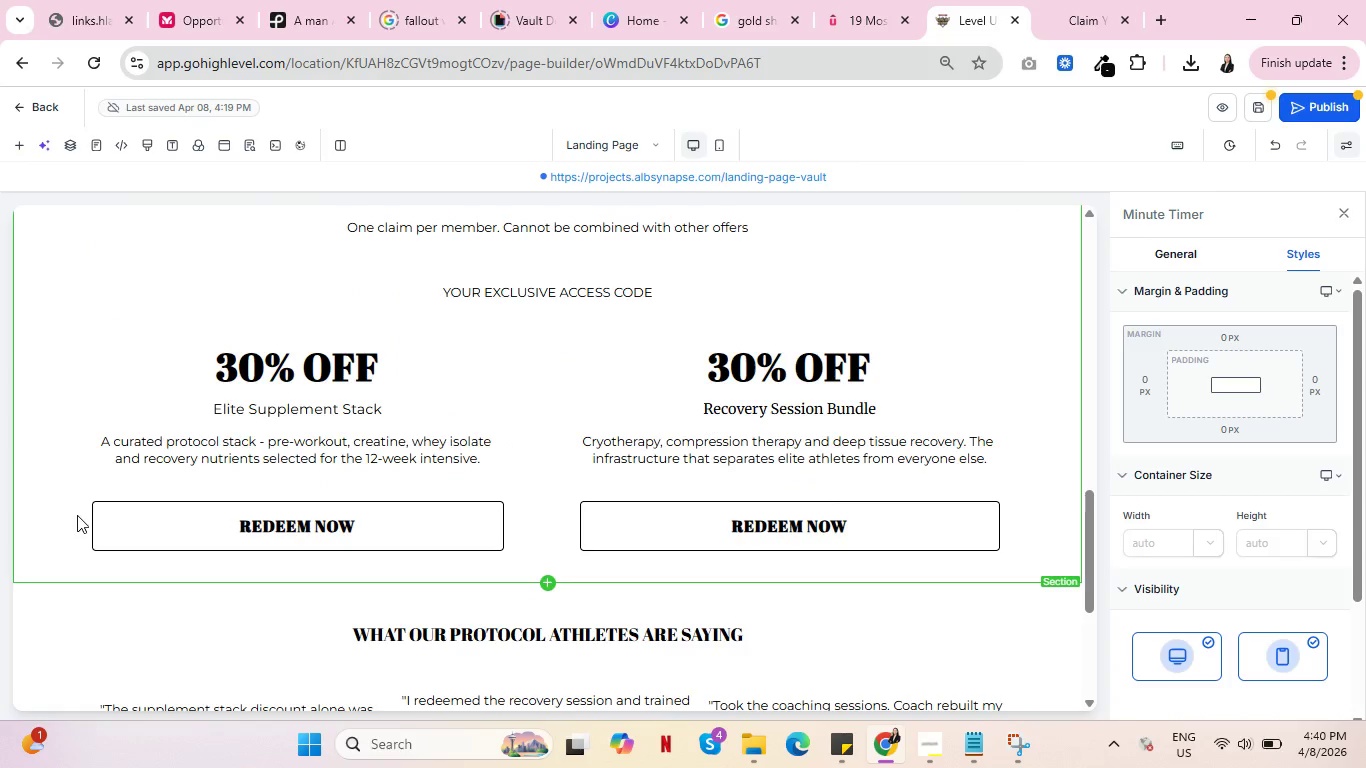 
scroll: coordinate [86, 514], scroll_direction: up, amount: 2.0
 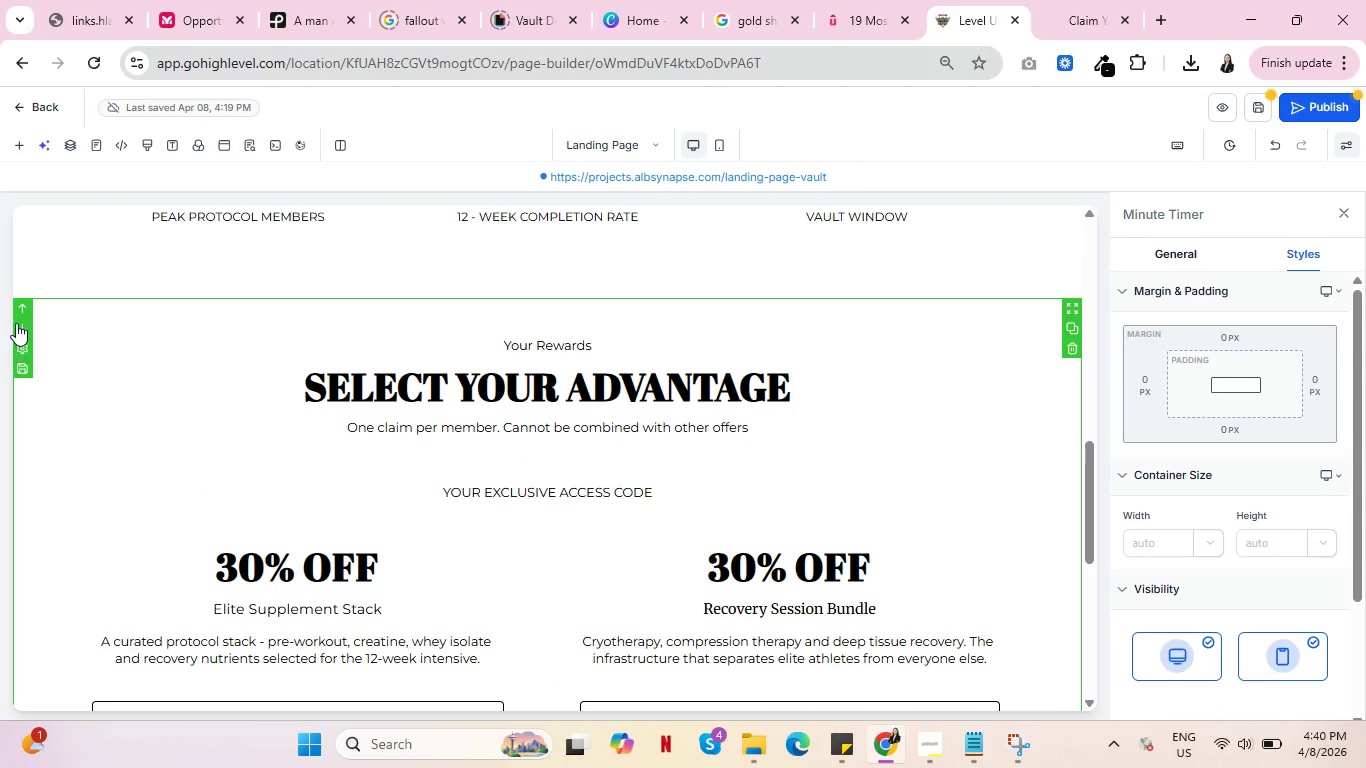 
left_click([24, 307])
 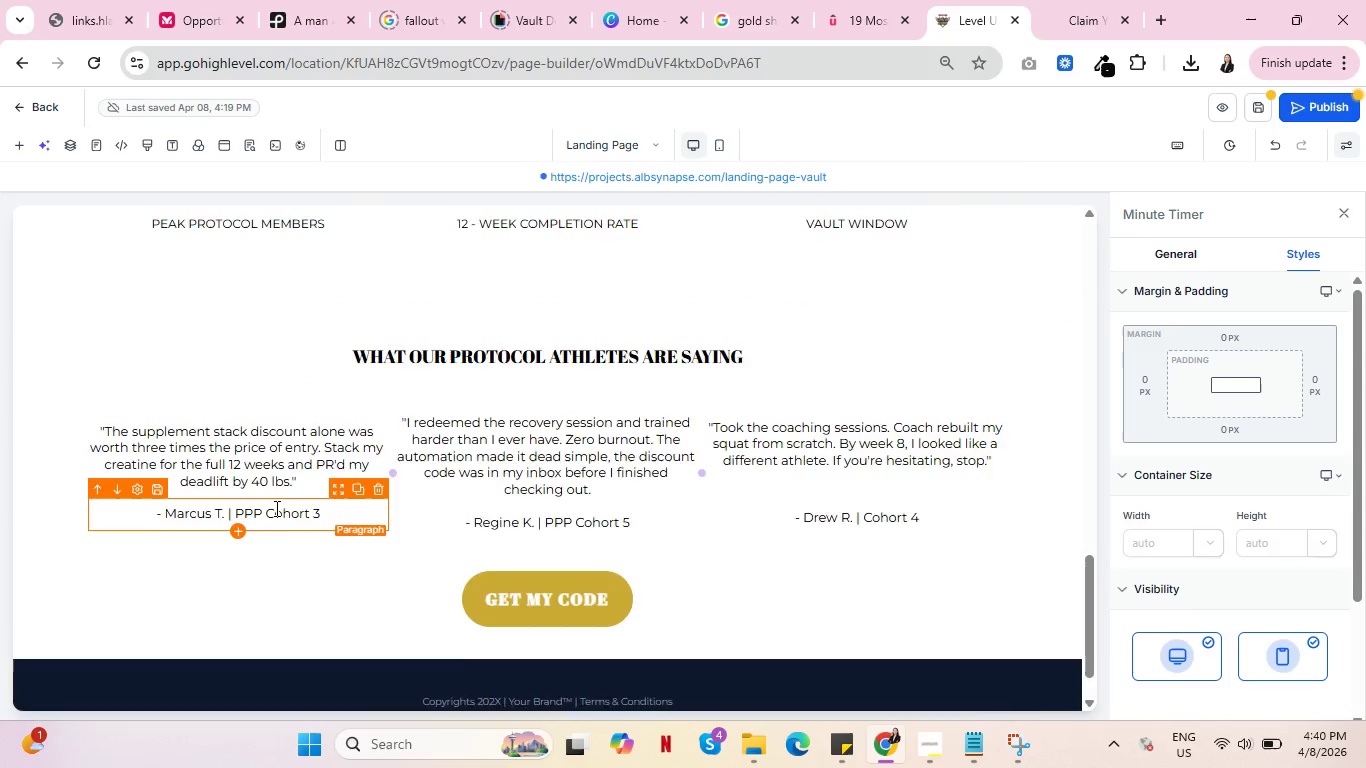 
scroll: coordinate [277, 501], scroll_direction: up, amount: 10.0
 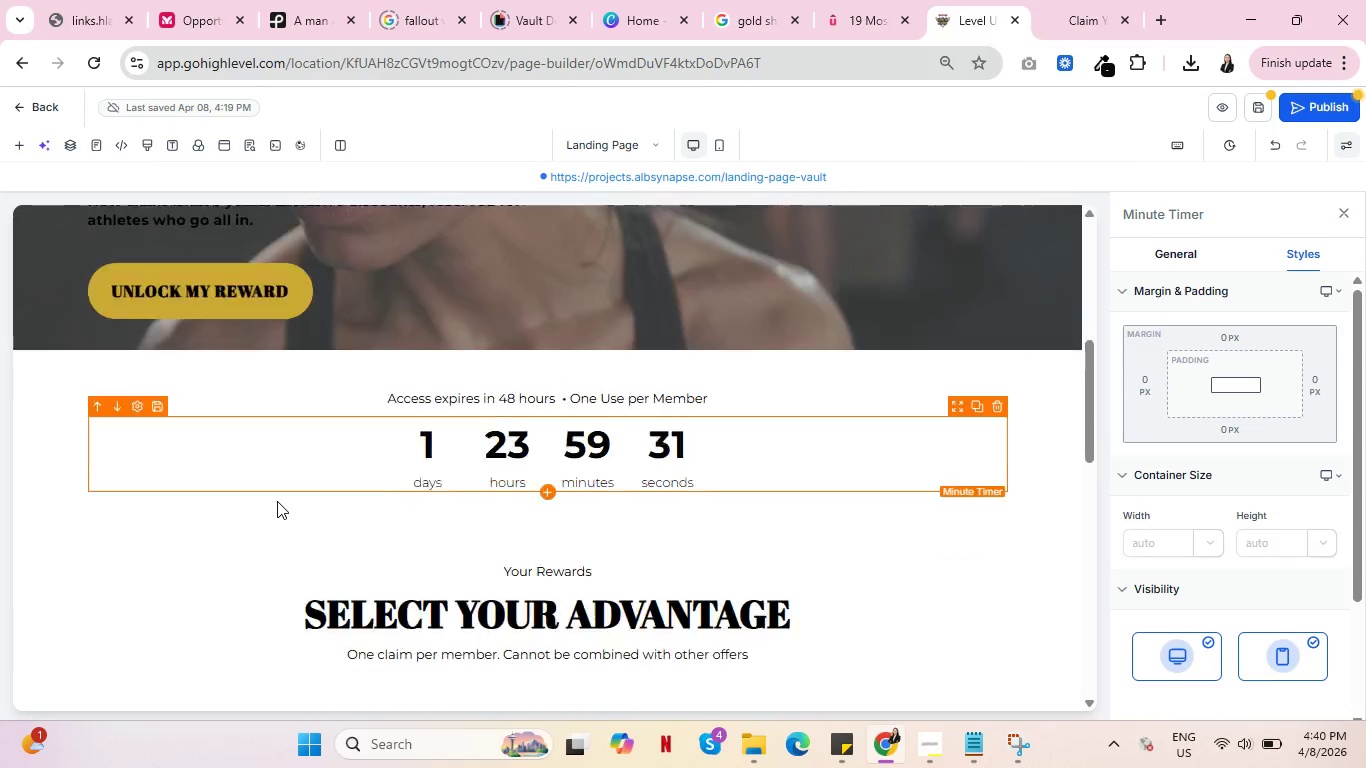 
scroll: coordinate [277, 501], scroll_direction: down, amount: 1.0
 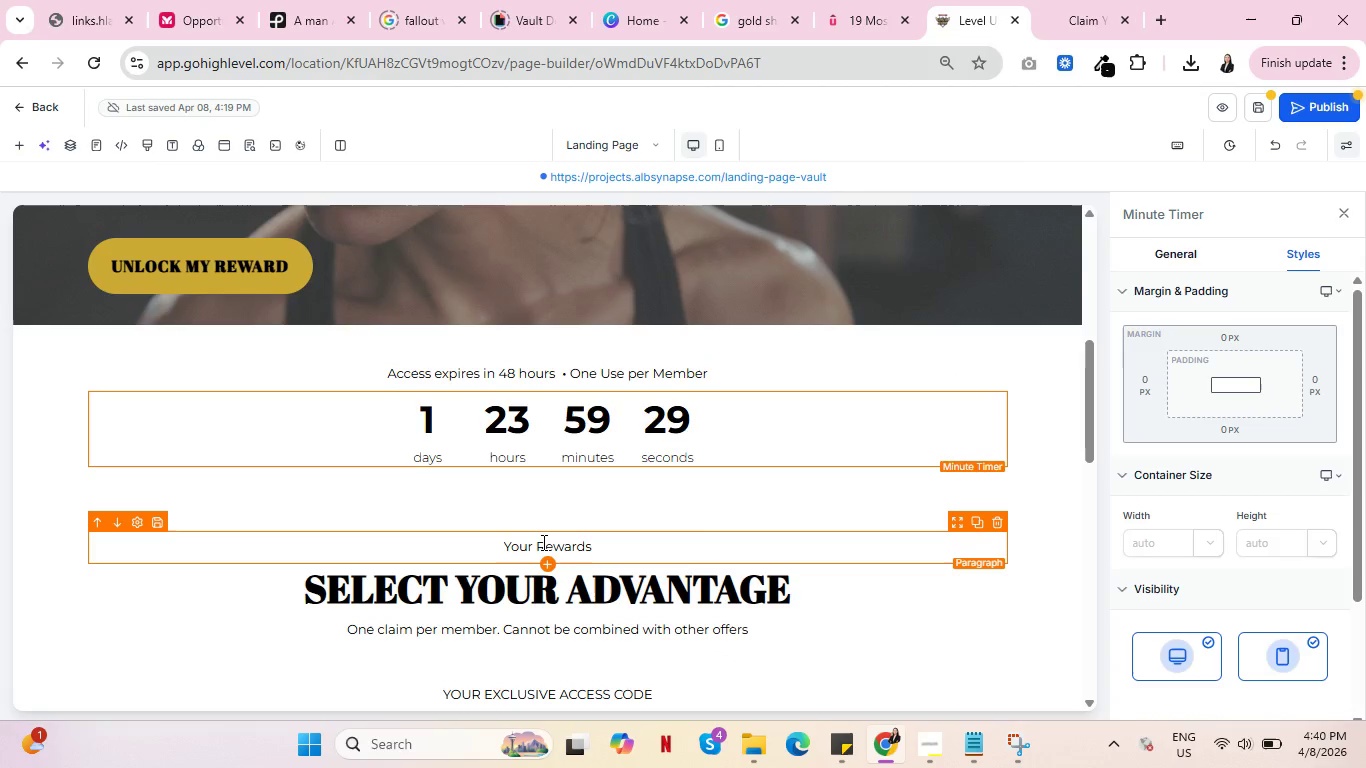 
double_click([542, 542])
 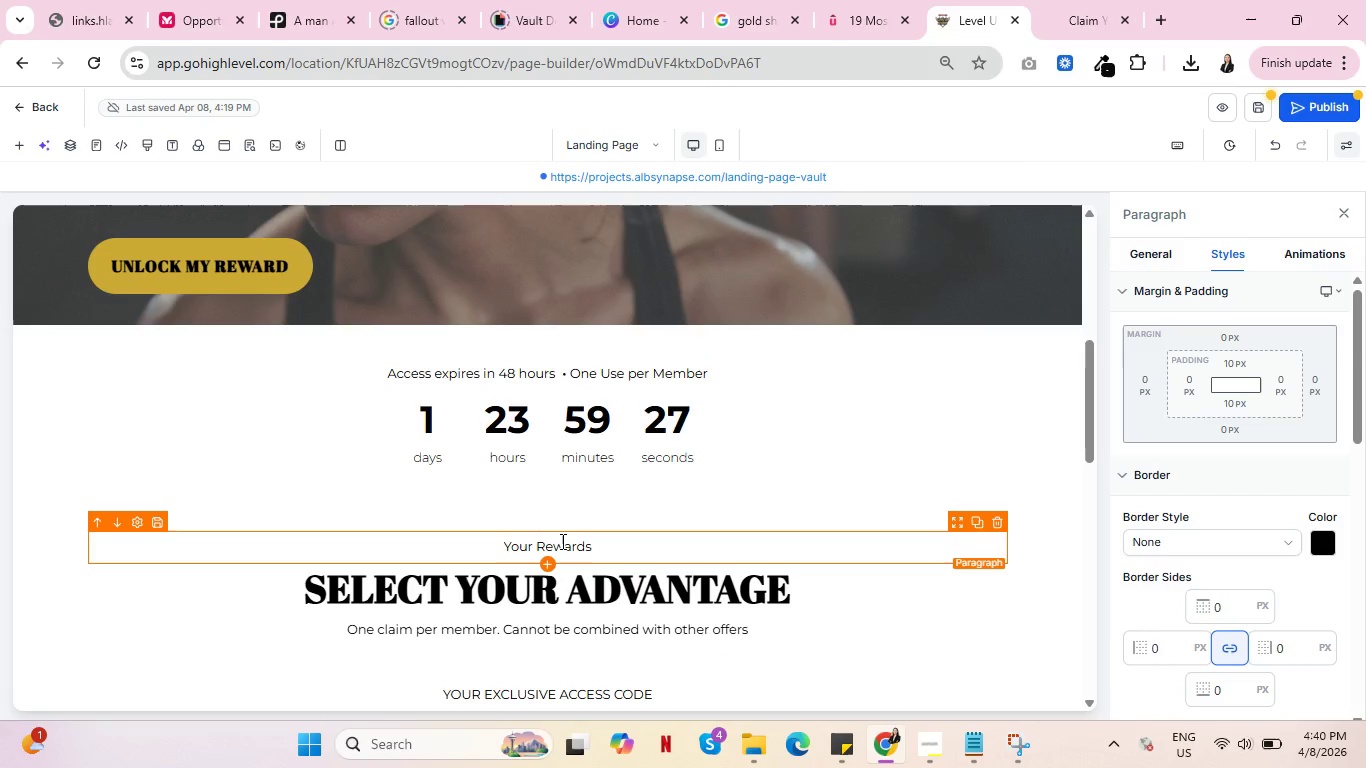 
key(Control+A)
 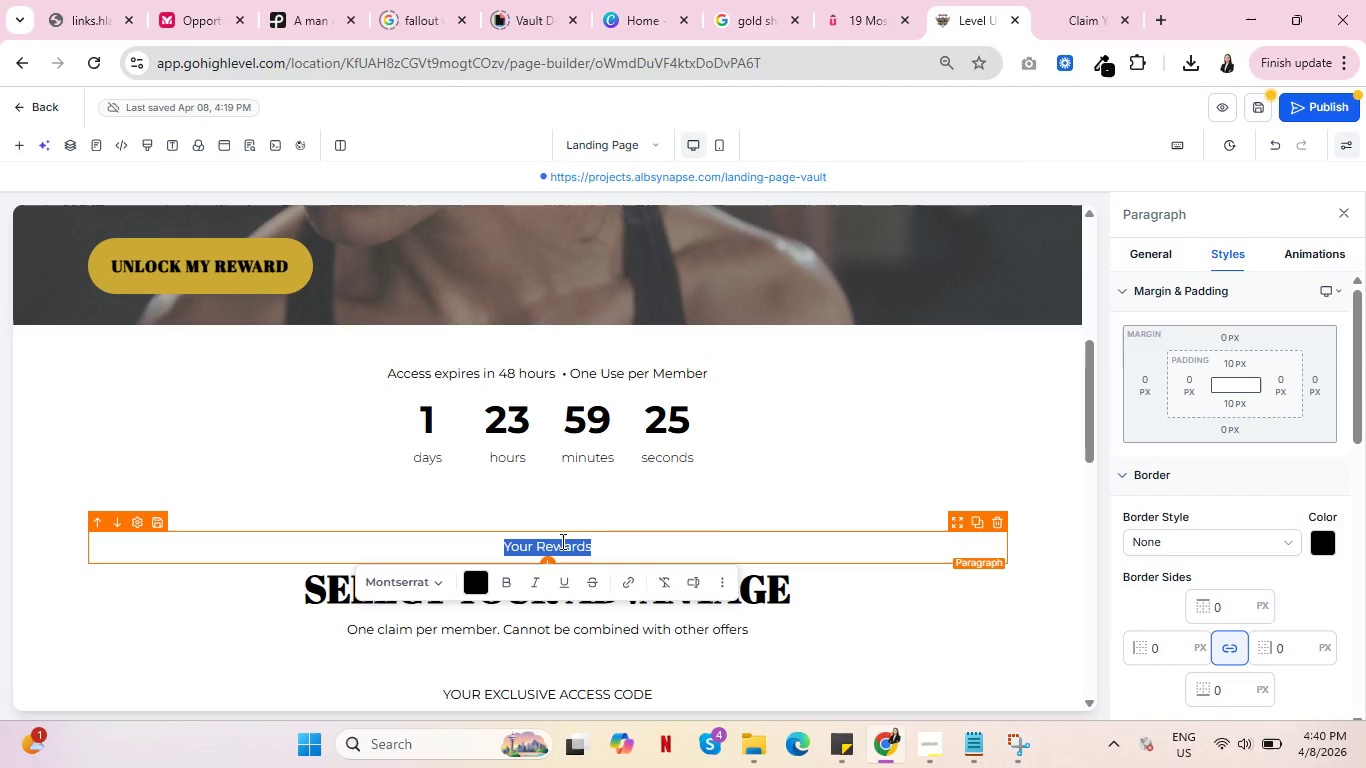 
type(YOUR REWR)
key(Backspace)
type(ARD)
 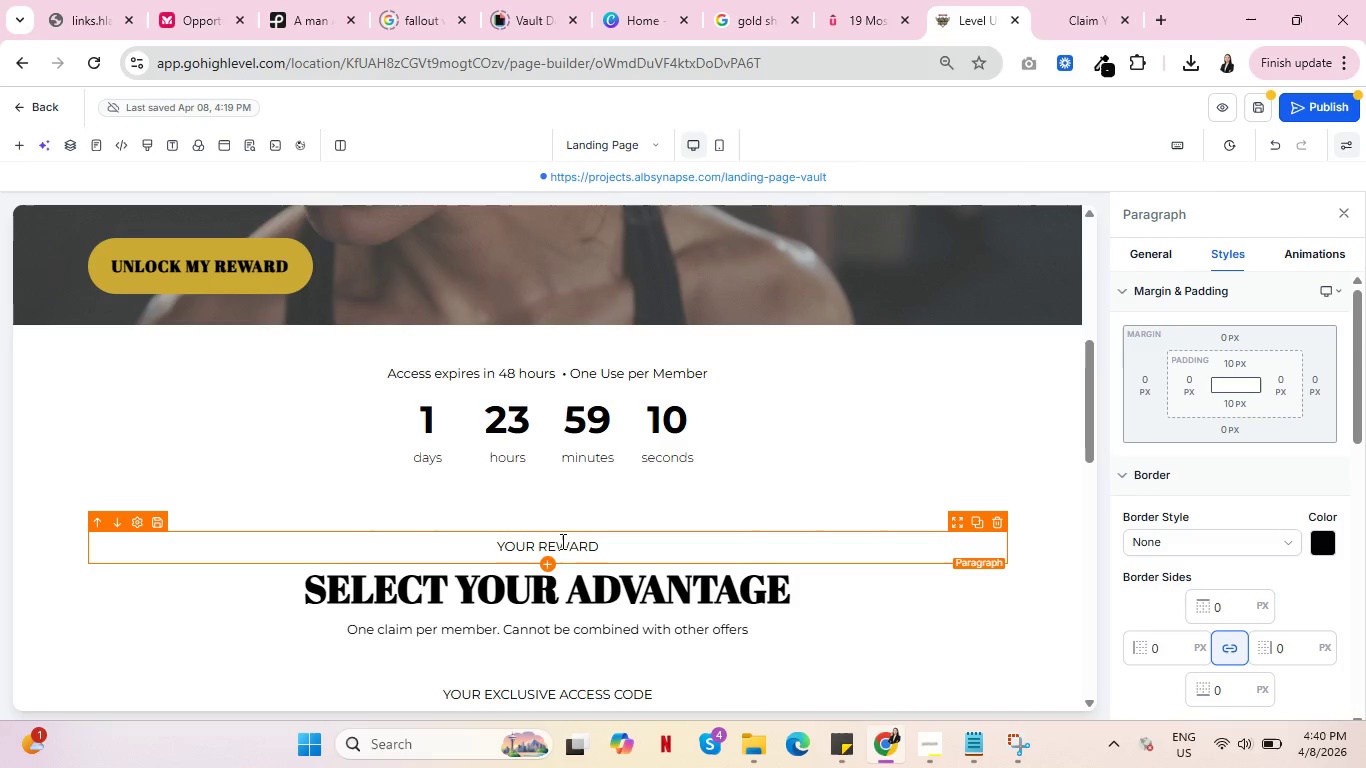 
wait(15.16)
 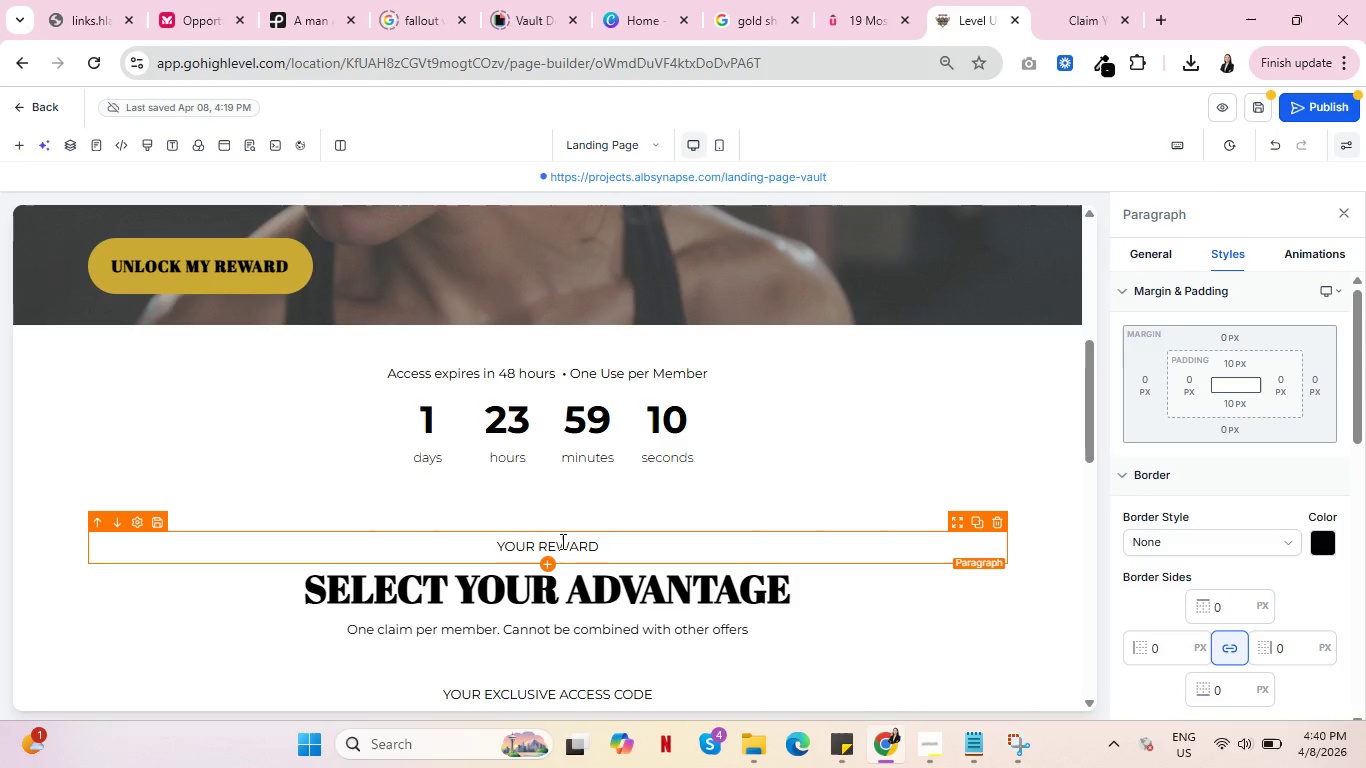 
scroll: coordinate [641, 485], scroll_direction: down, amount: 3.0
 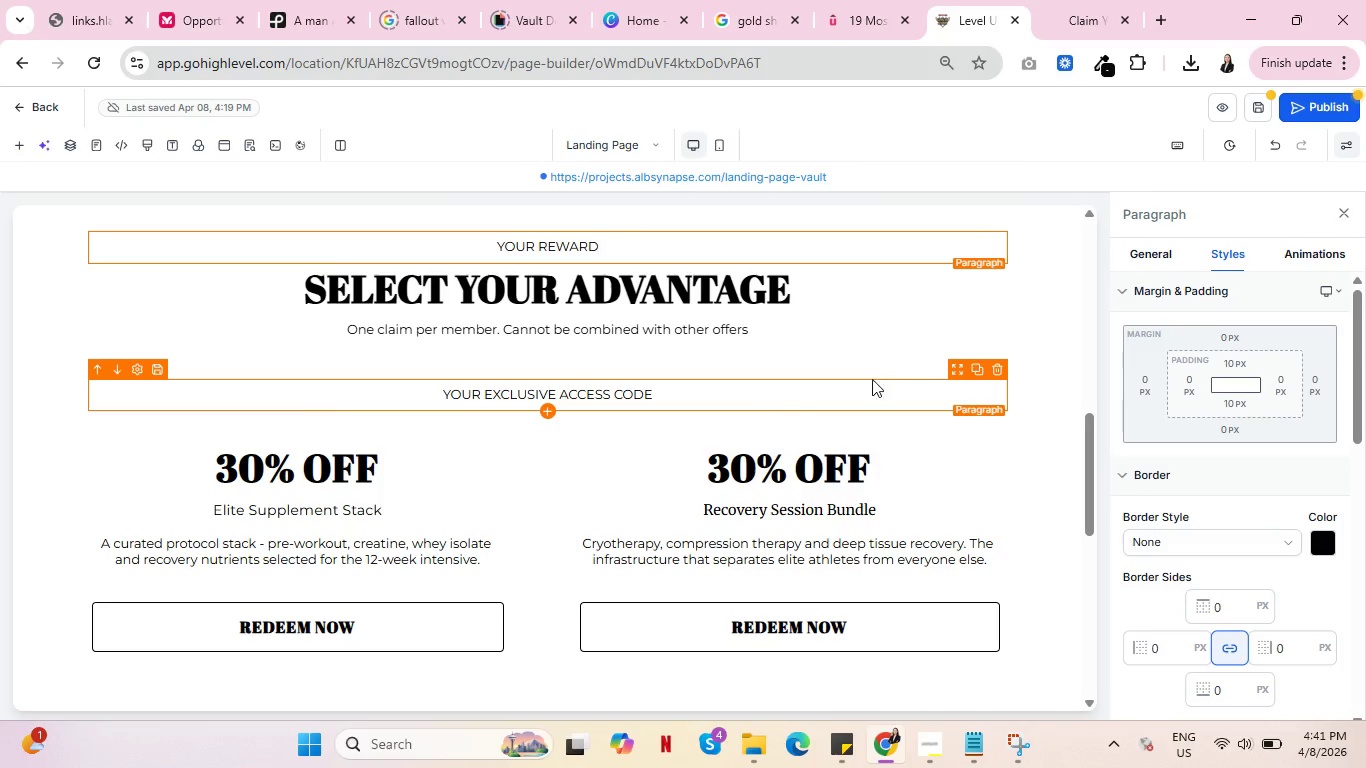 
left_click([1000, 368])
 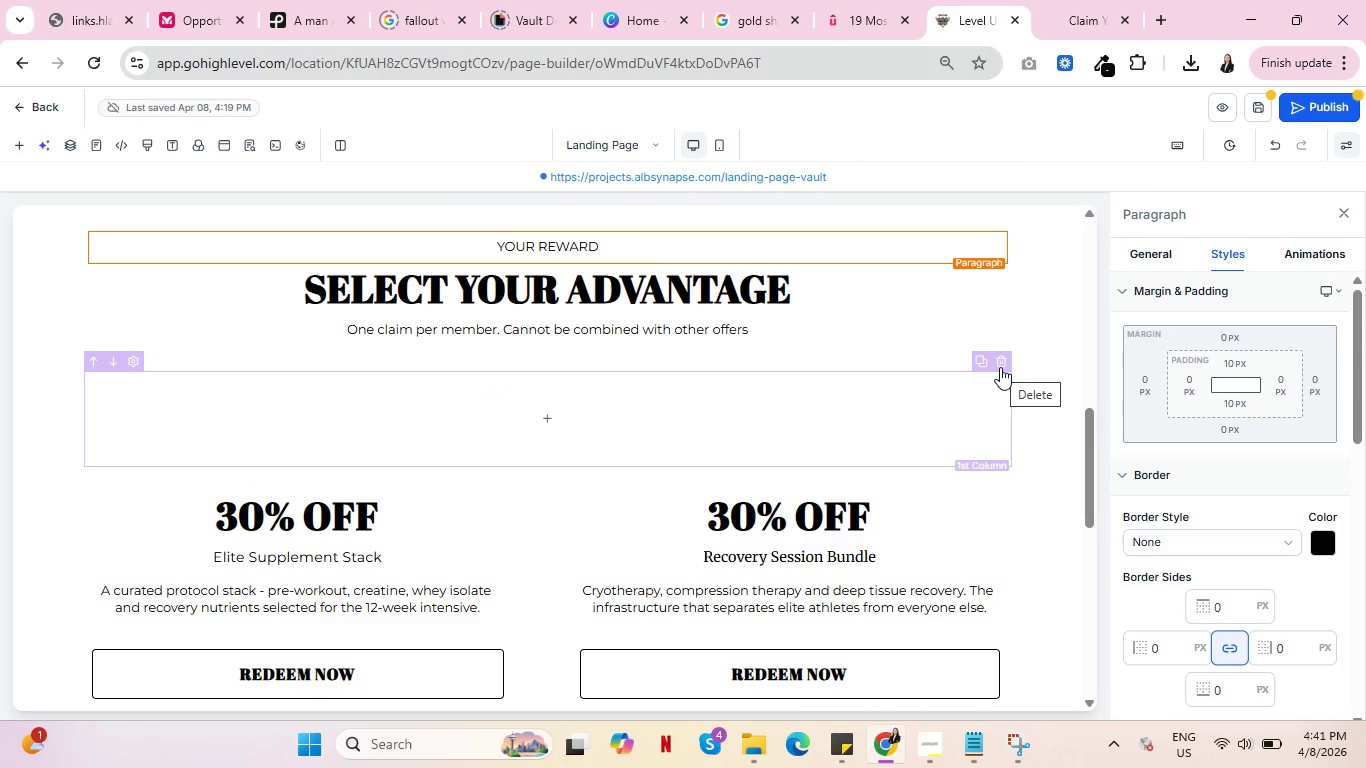 
left_click([1000, 367])
 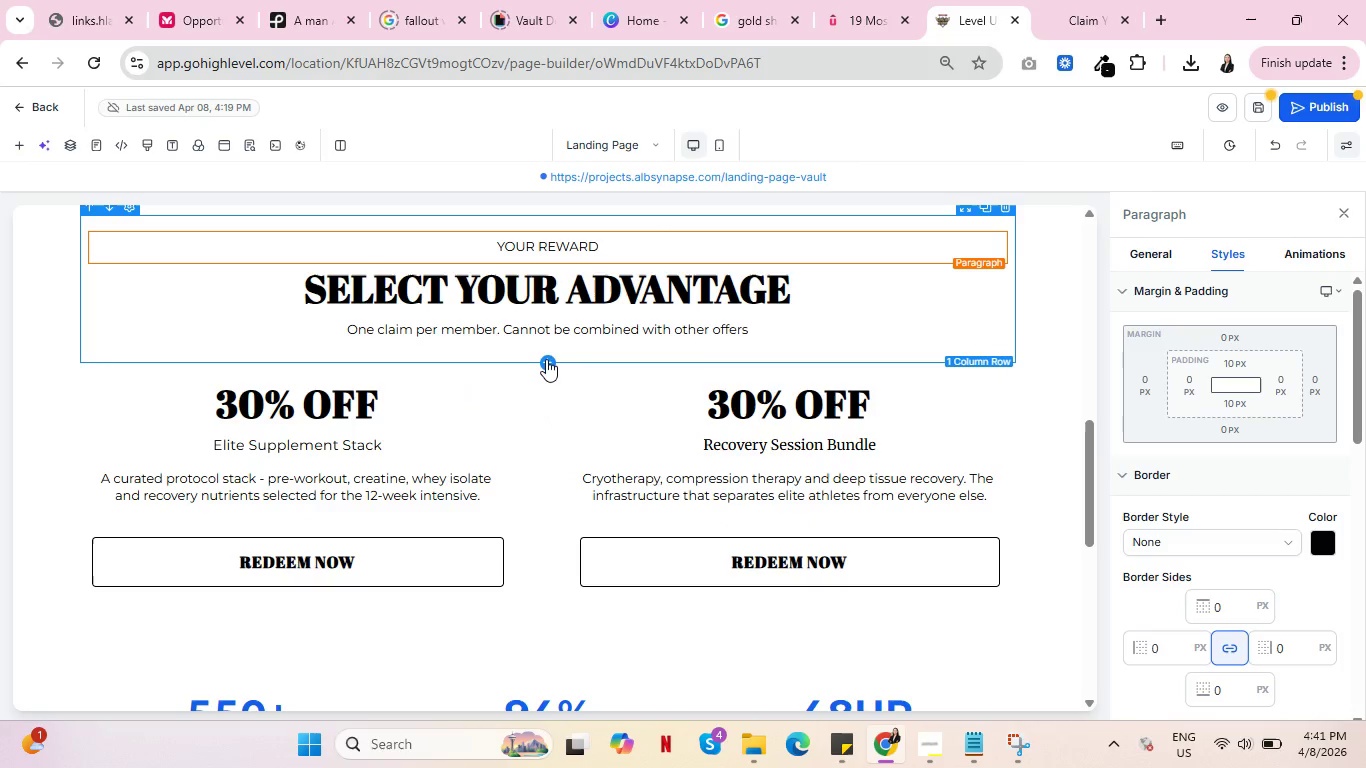 
left_click([546, 359])
 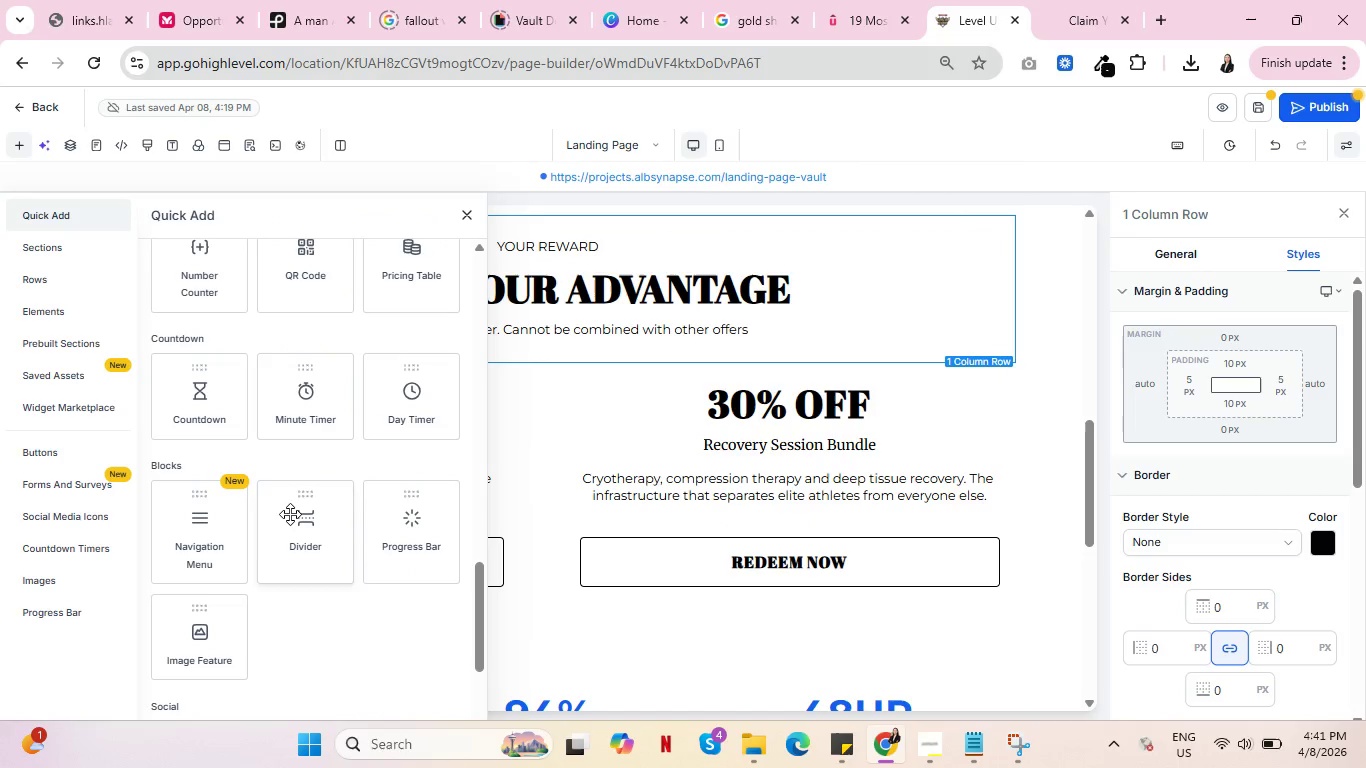 
left_click([290, 514])
 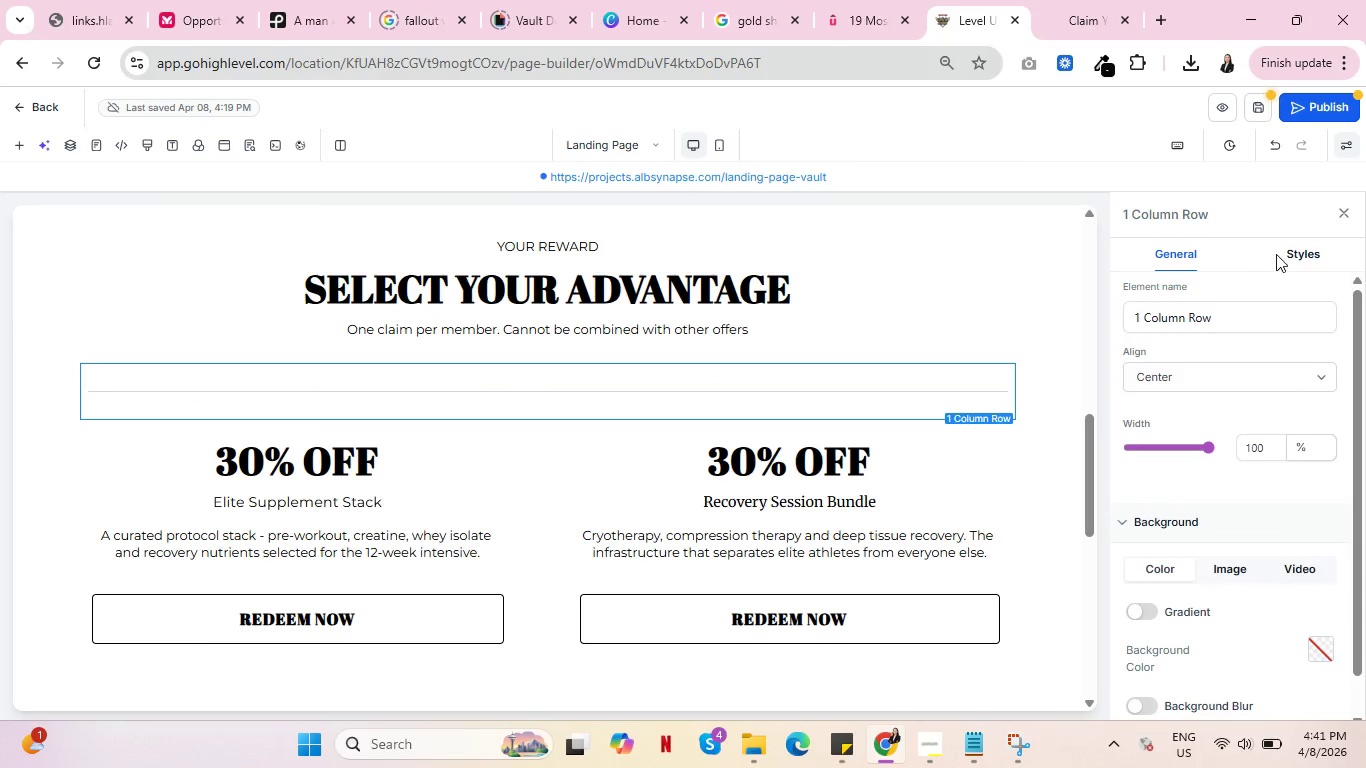 
double_click([1296, 252])
 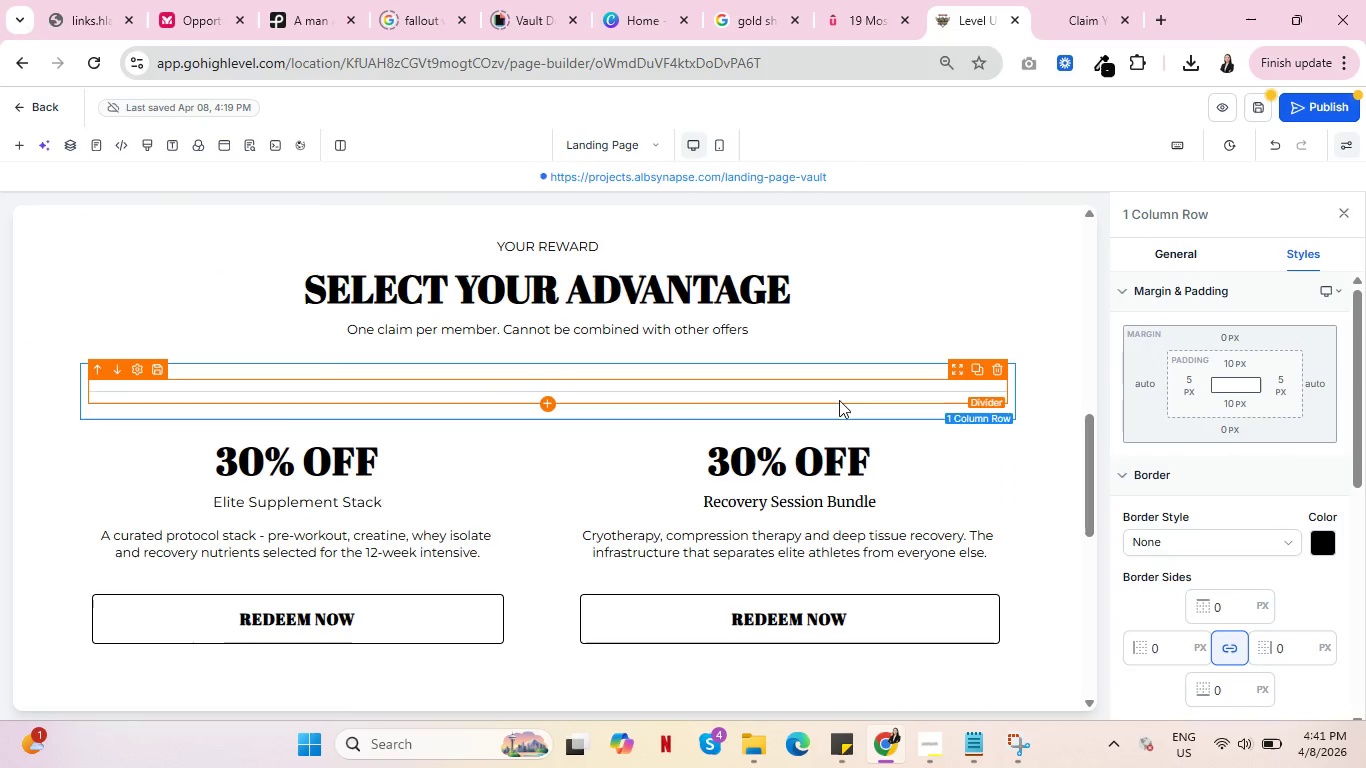 
left_click([839, 396])
 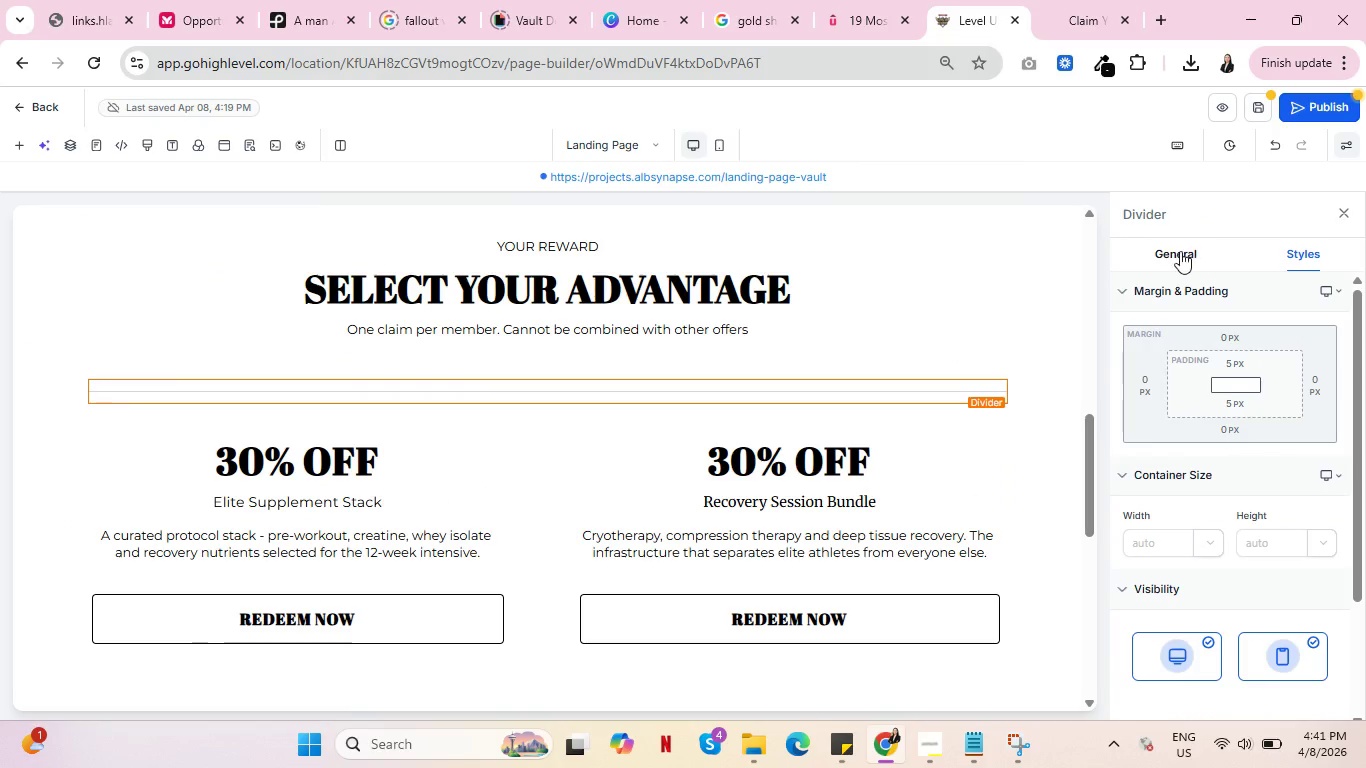 
left_click([1179, 251])
 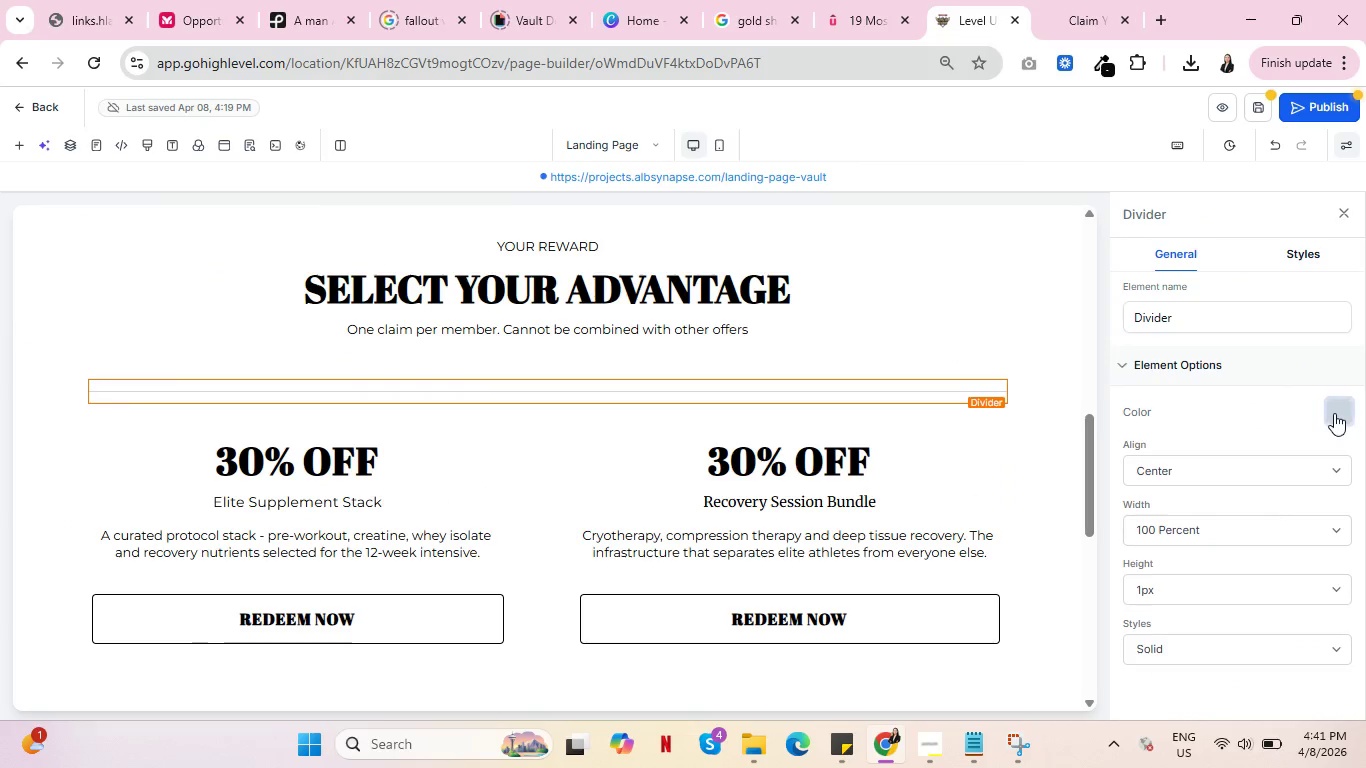 
left_click([1334, 413])
 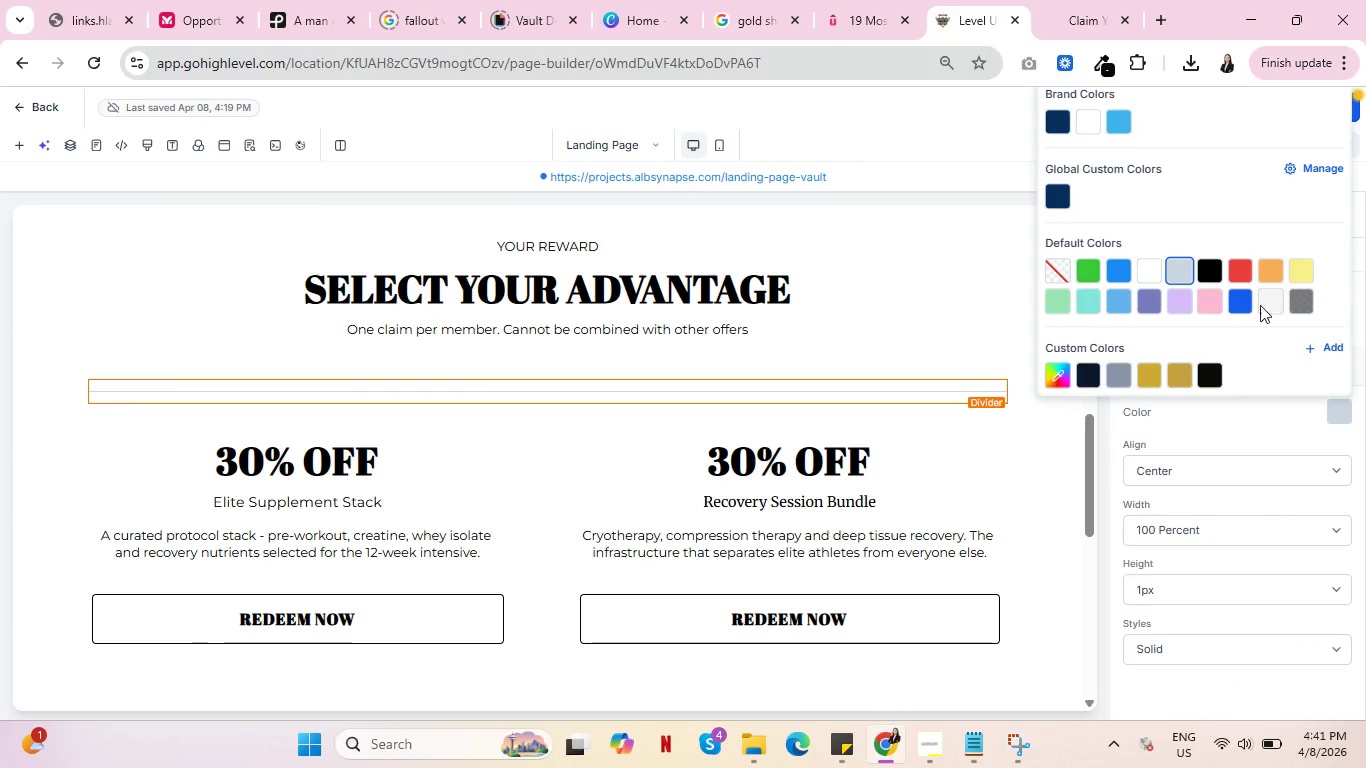 
mouse_move([1036, 275])
 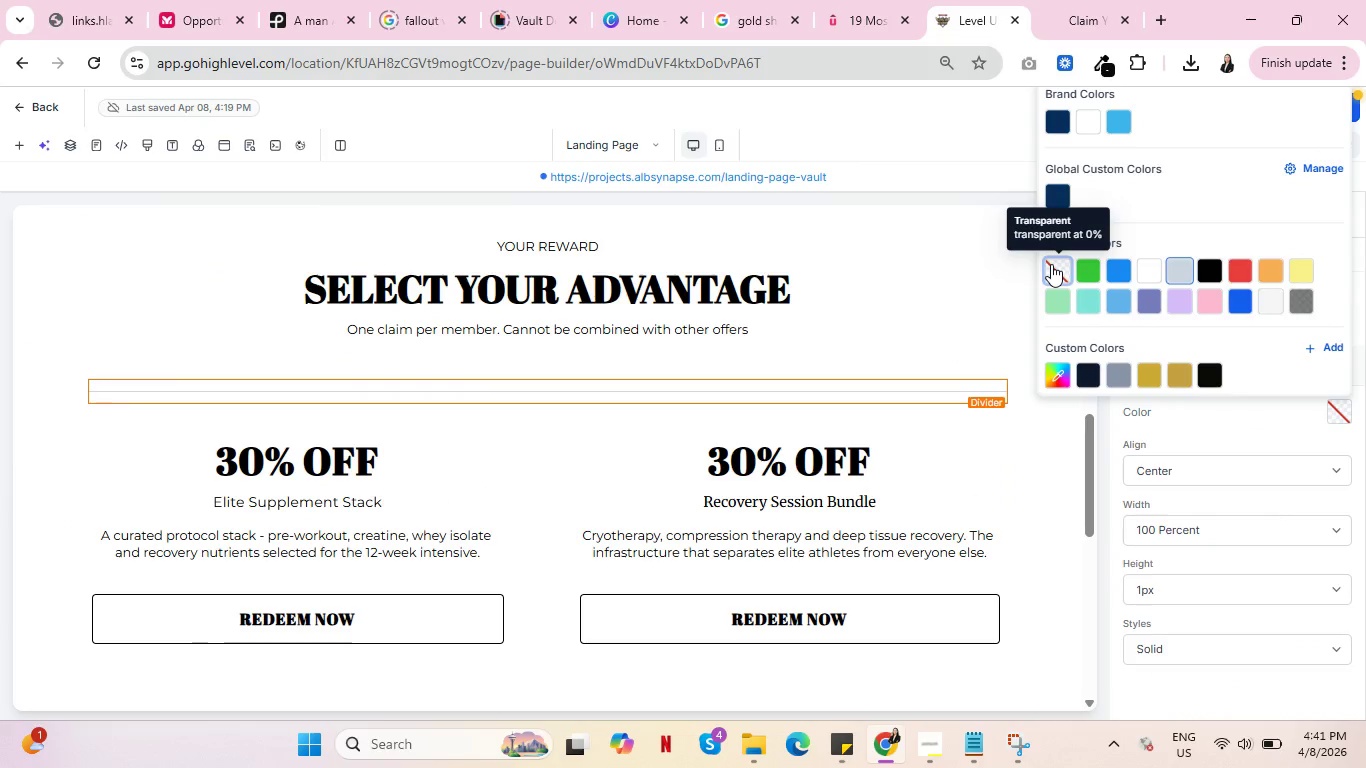 
left_click([1051, 264])
 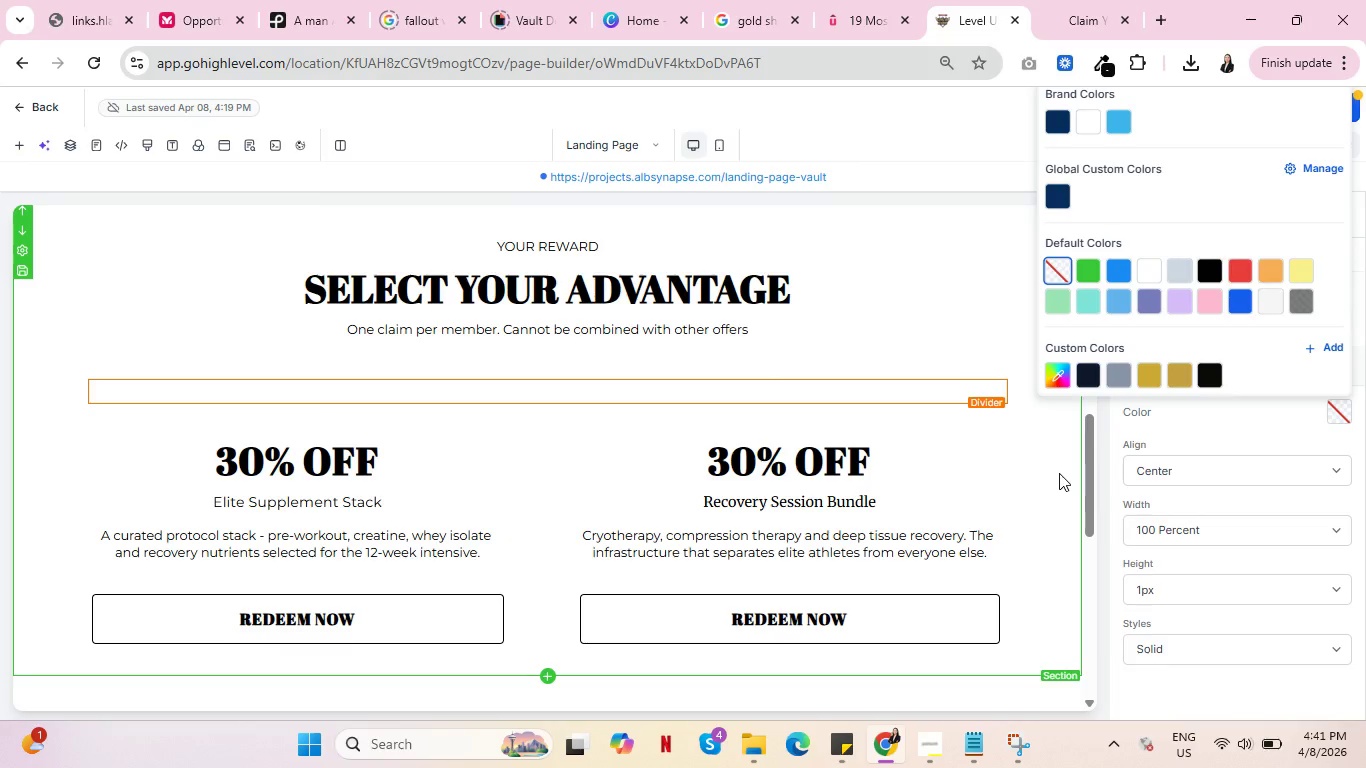 
left_click([1059, 473])
 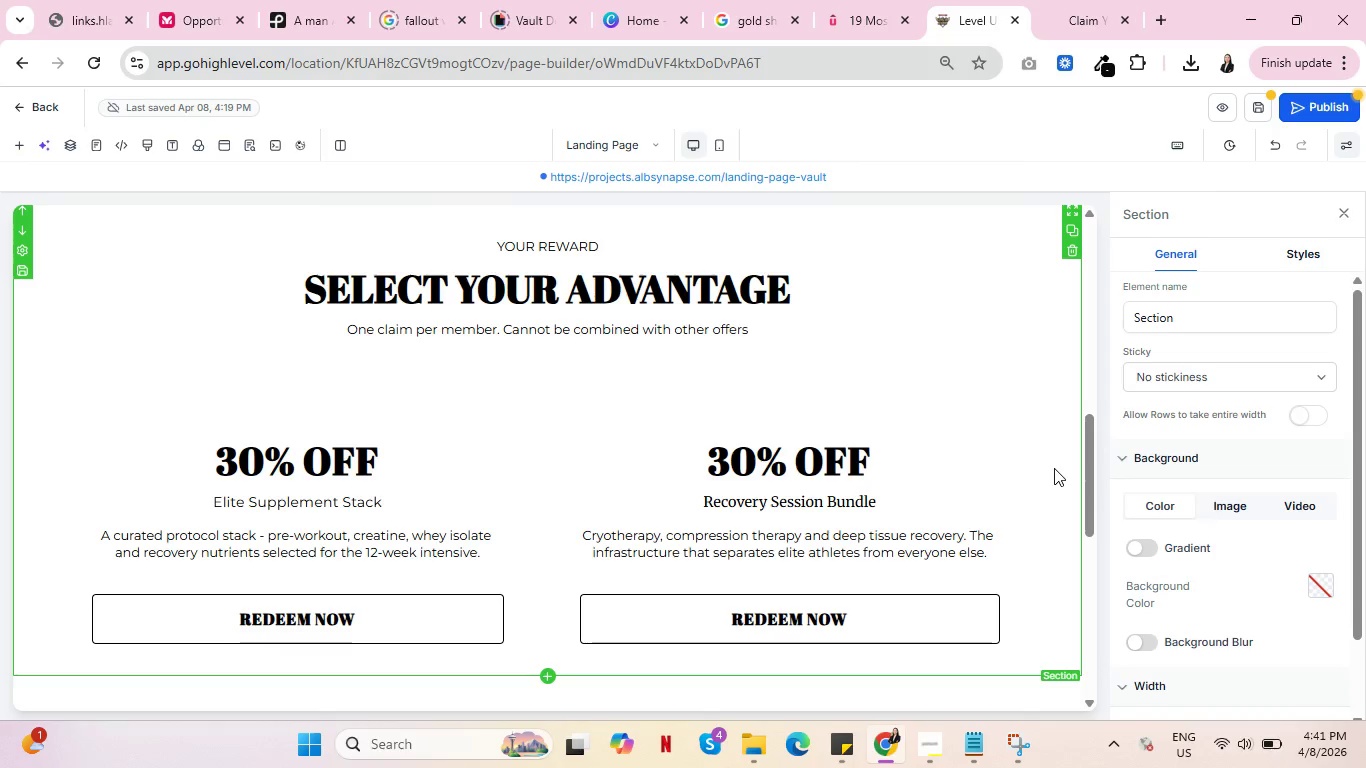 
wait(16.17)
 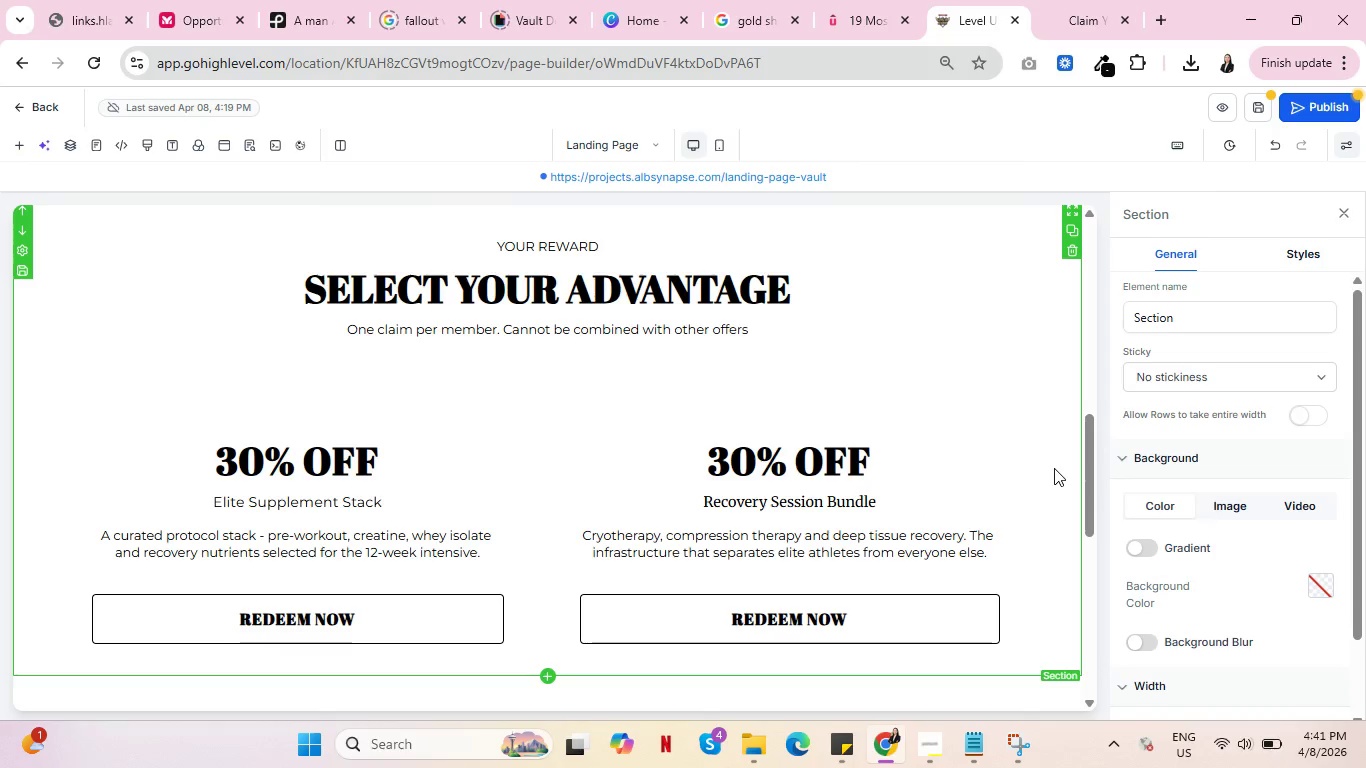 
scroll: coordinate [388, 559], scroll_direction: down, amount: 2.0
 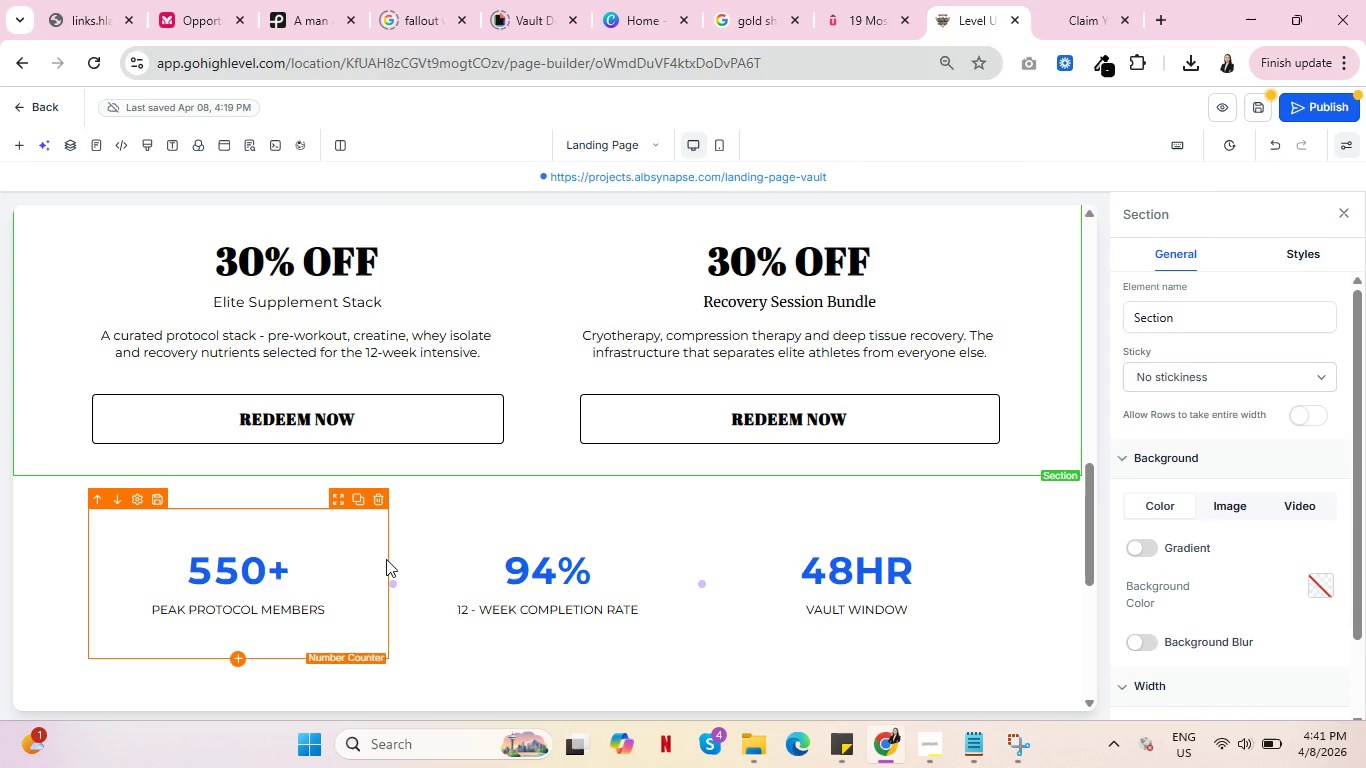 
wait(7.55)
 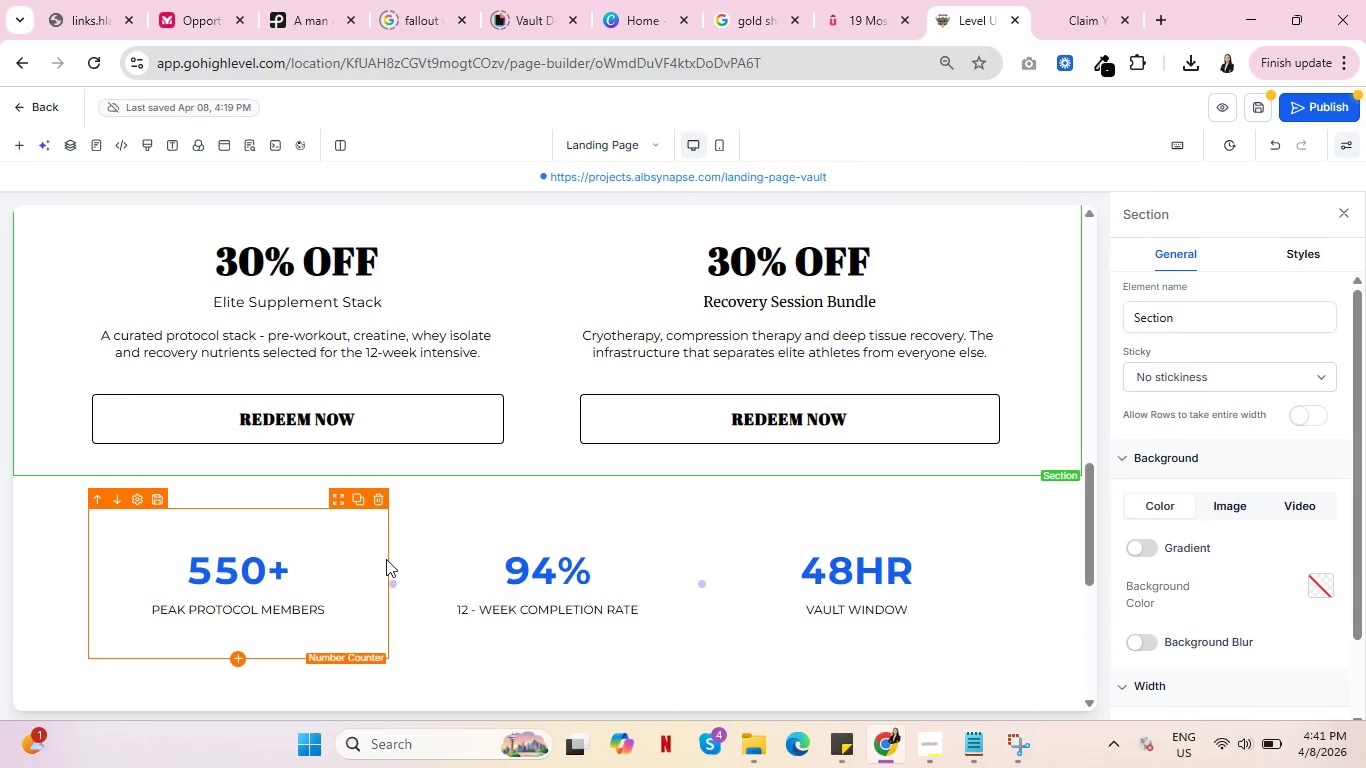 
scroll: coordinate [386, 559], scroll_direction: down, amount: 2.0
 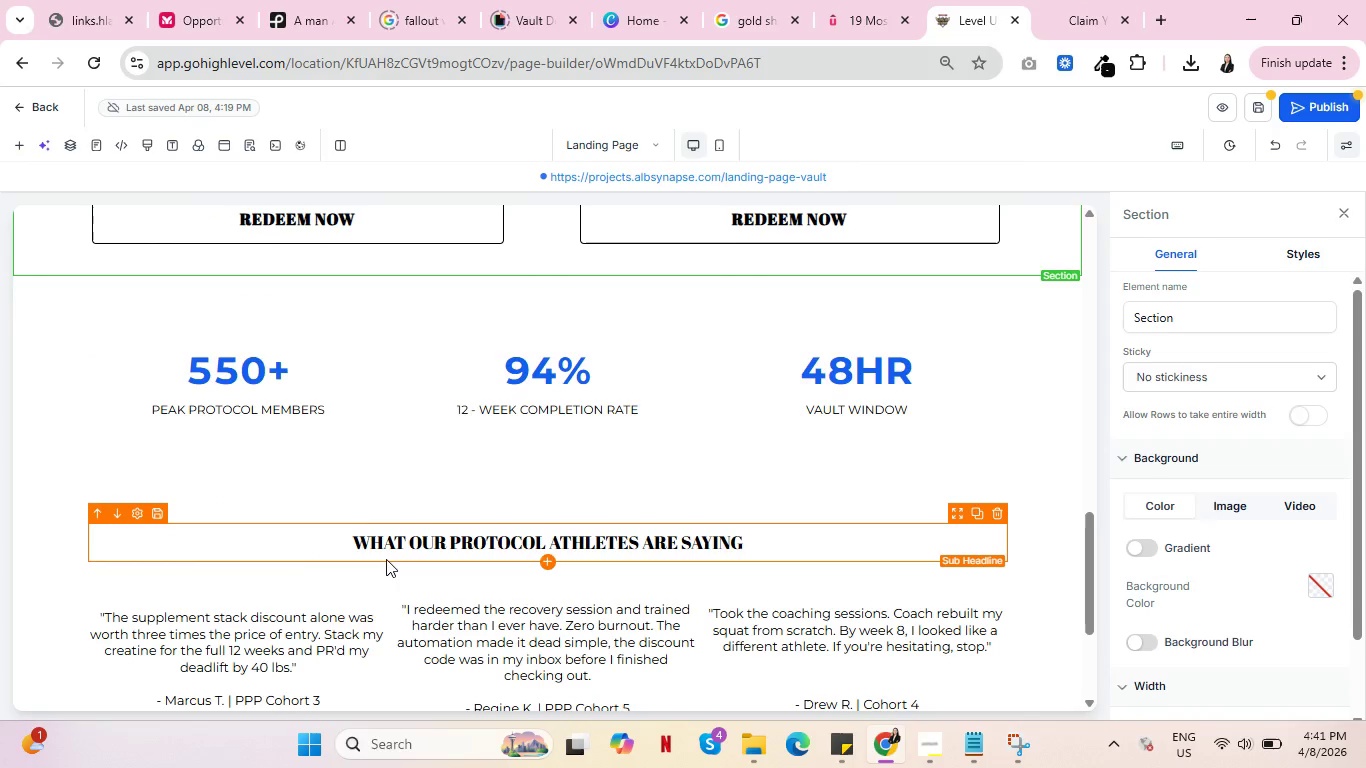 
wait(9.75)
 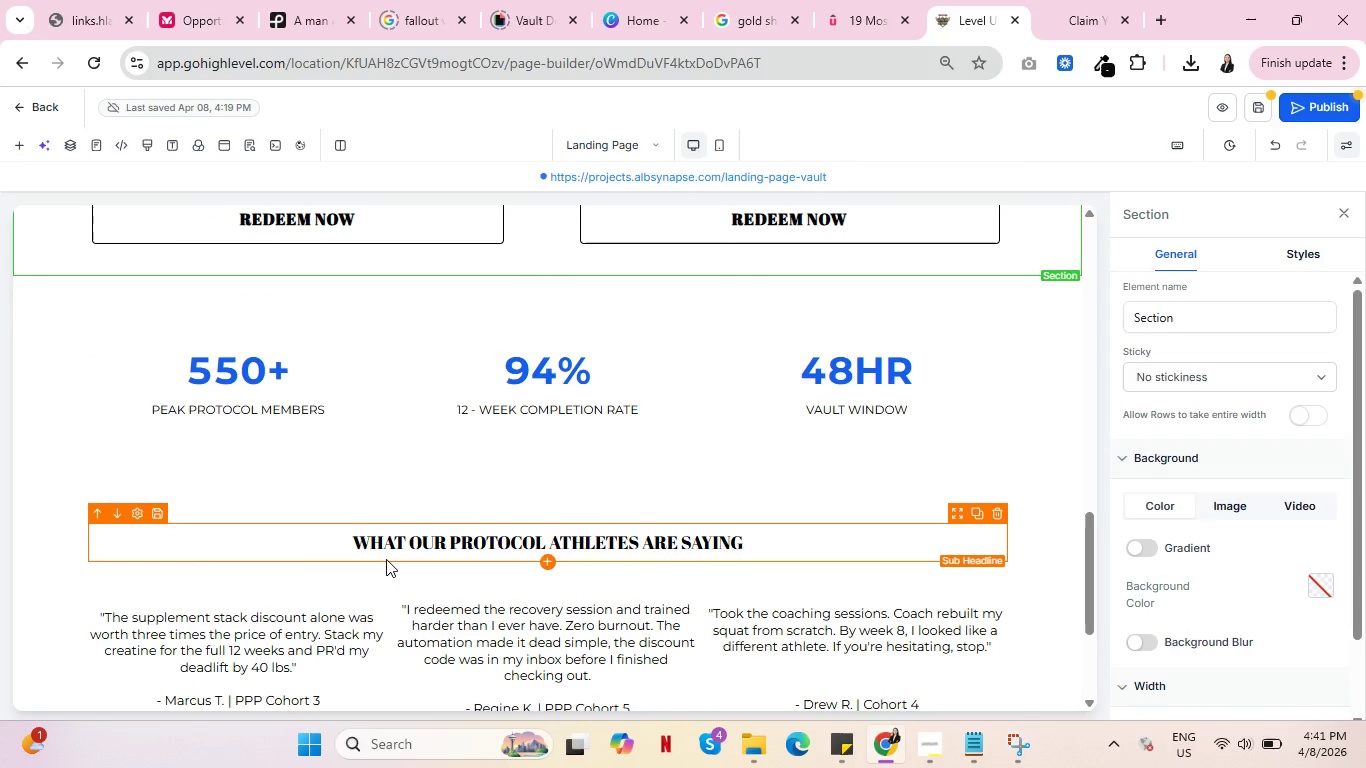 
scroll: coordinate [385, 559], scroll_direction: down, amount: 3.0
 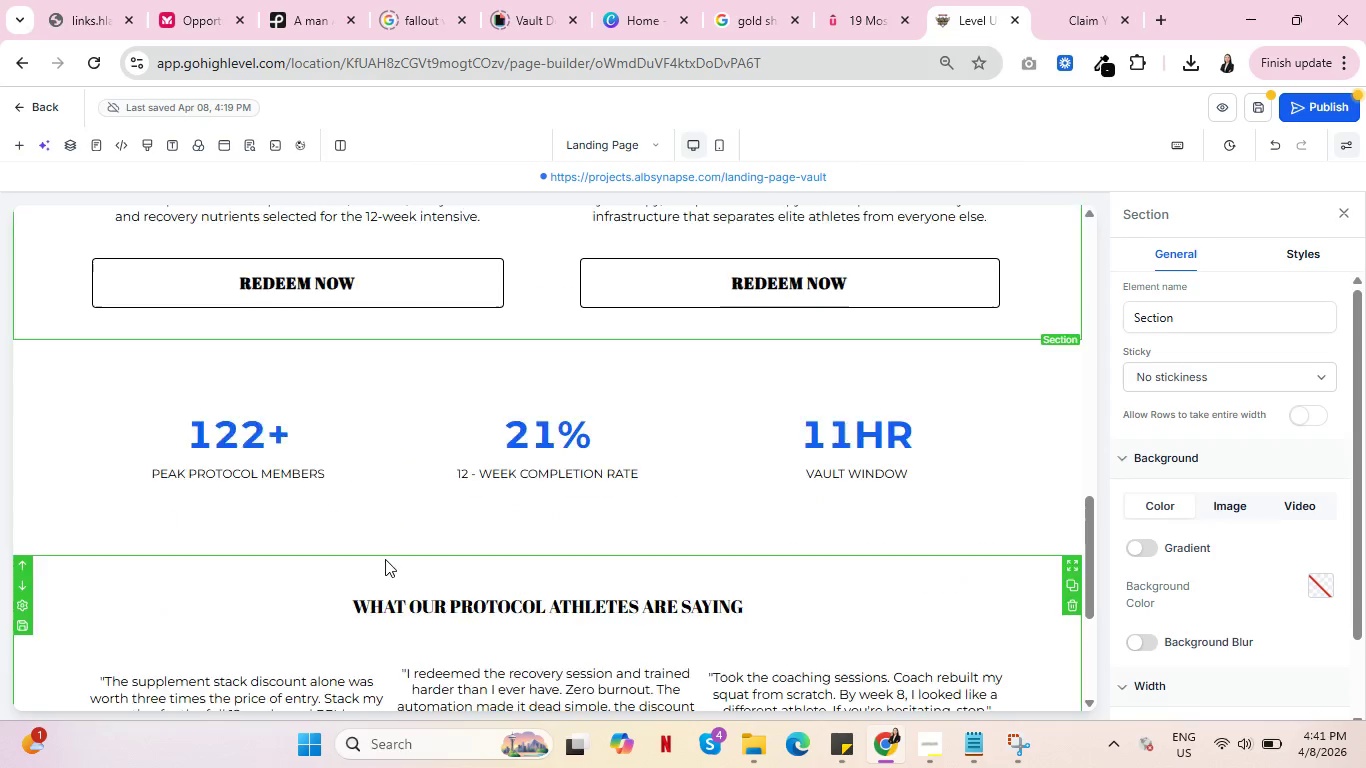 
scroll: coordinate [385, 559], scroll_direction: up, amount: 8.0
 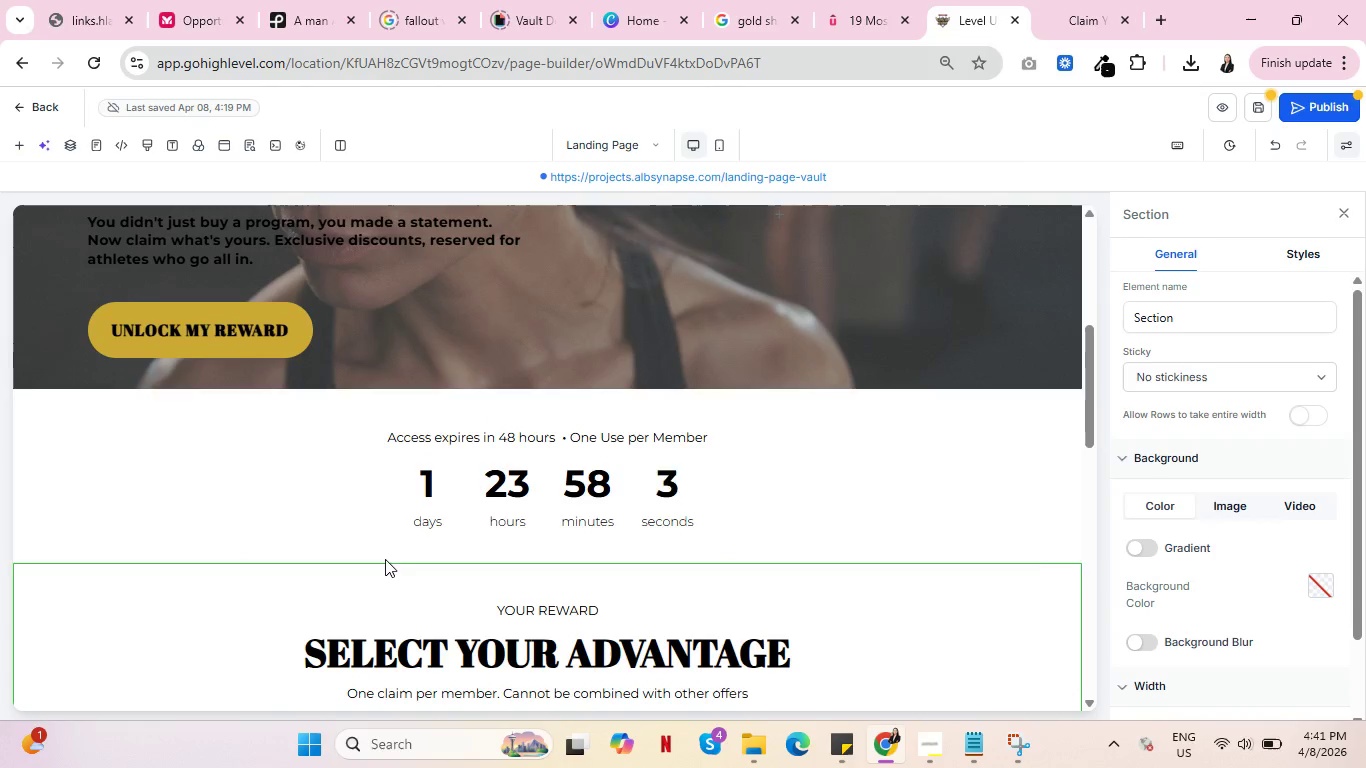 
scroll: coordinate [385, 559], scroll_direction: down, amount: 3.0
 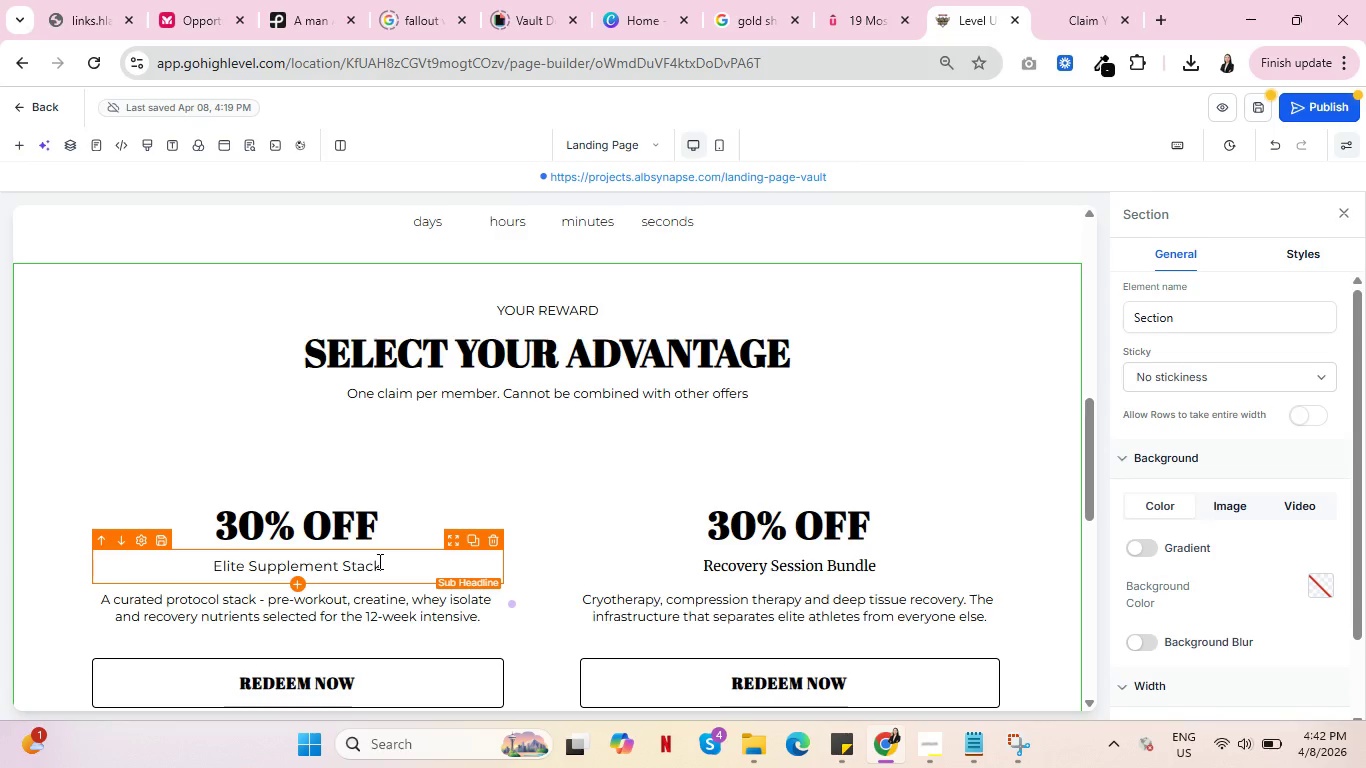 
wait(12.31)
 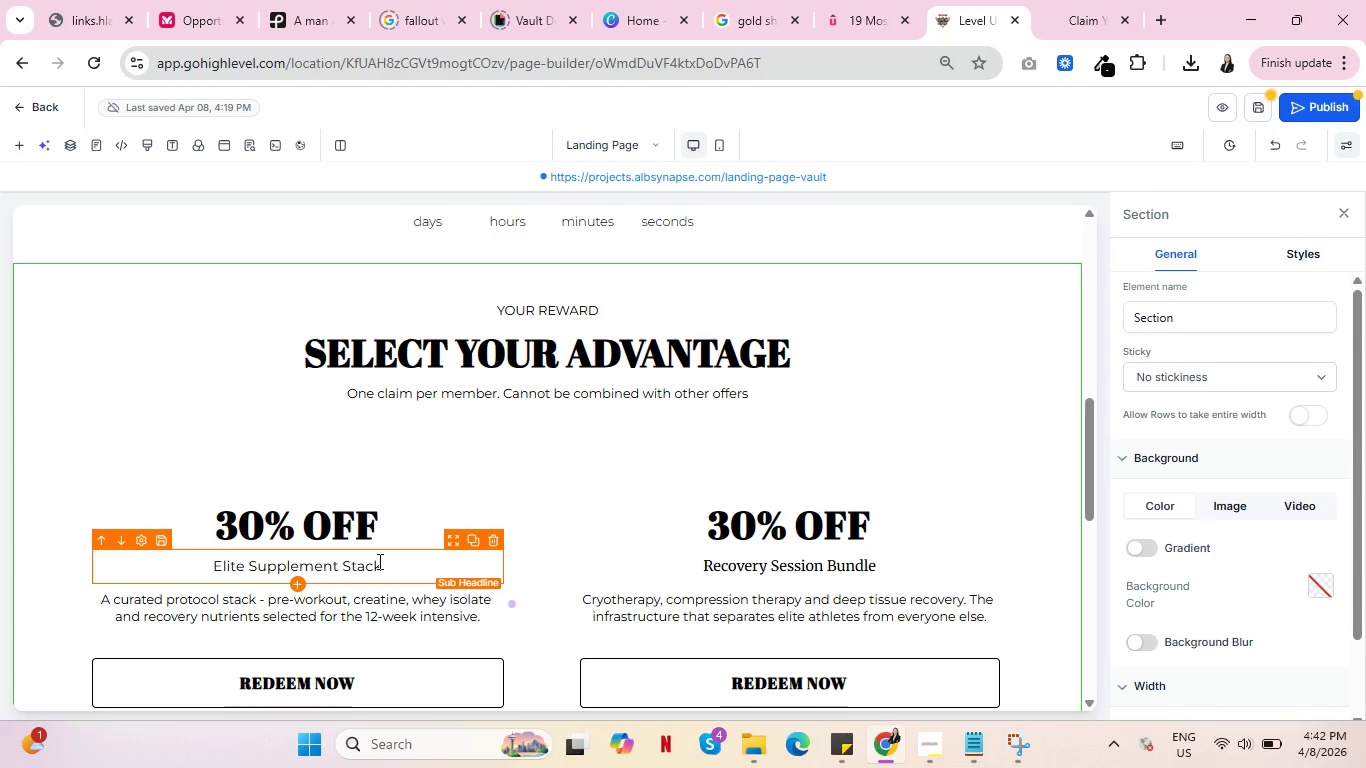 
scroll: coordinate [560, 505], scroll_direction: up, amount: 8.0
 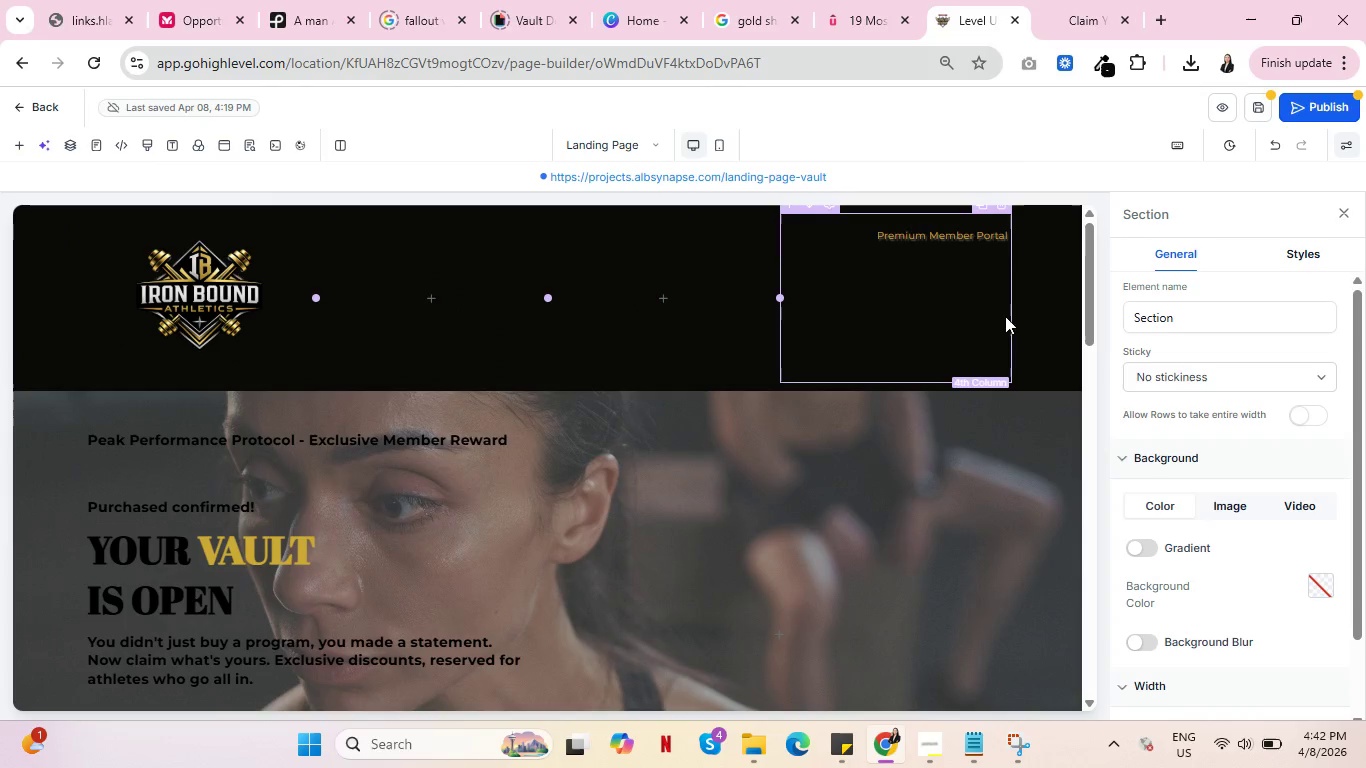 
wait(7.12)
 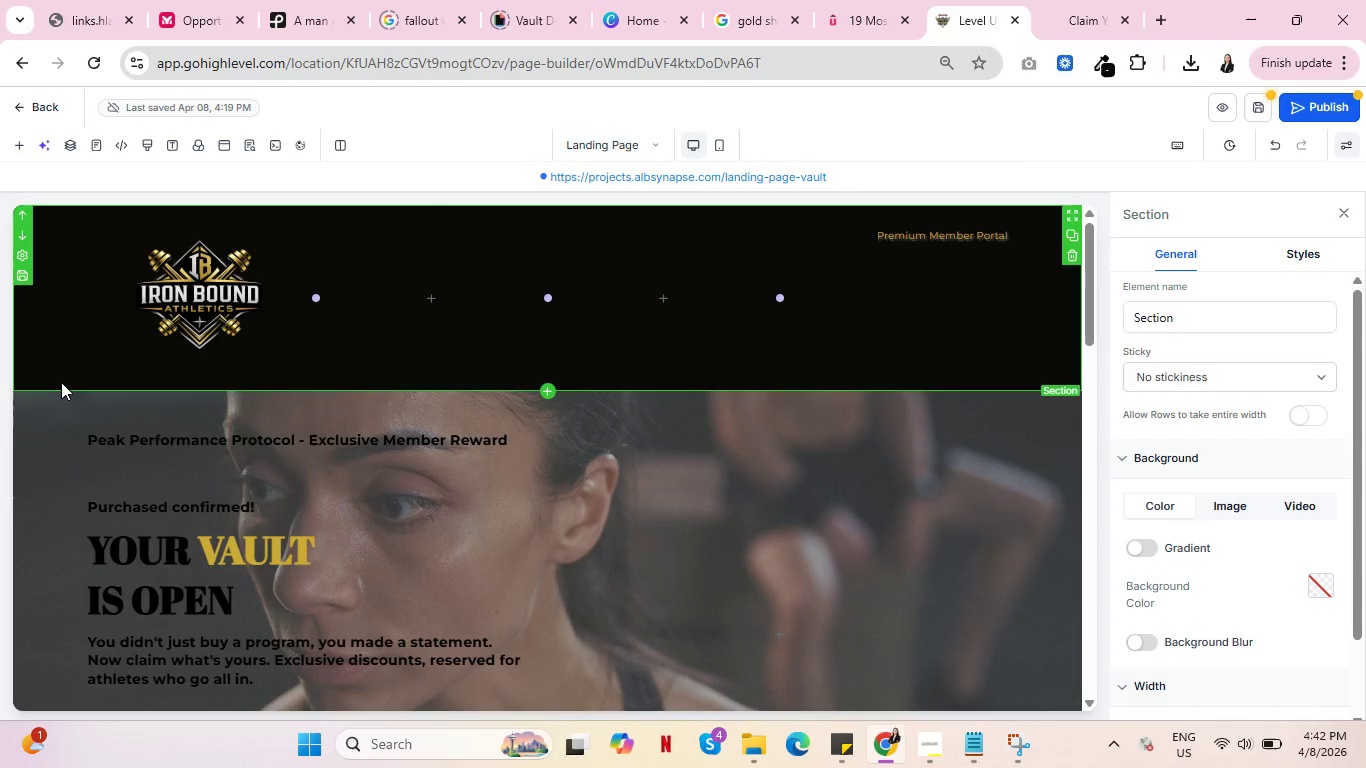 
scroll: coordinate [126, 458], scroll_direction: down, amount: 6.0
 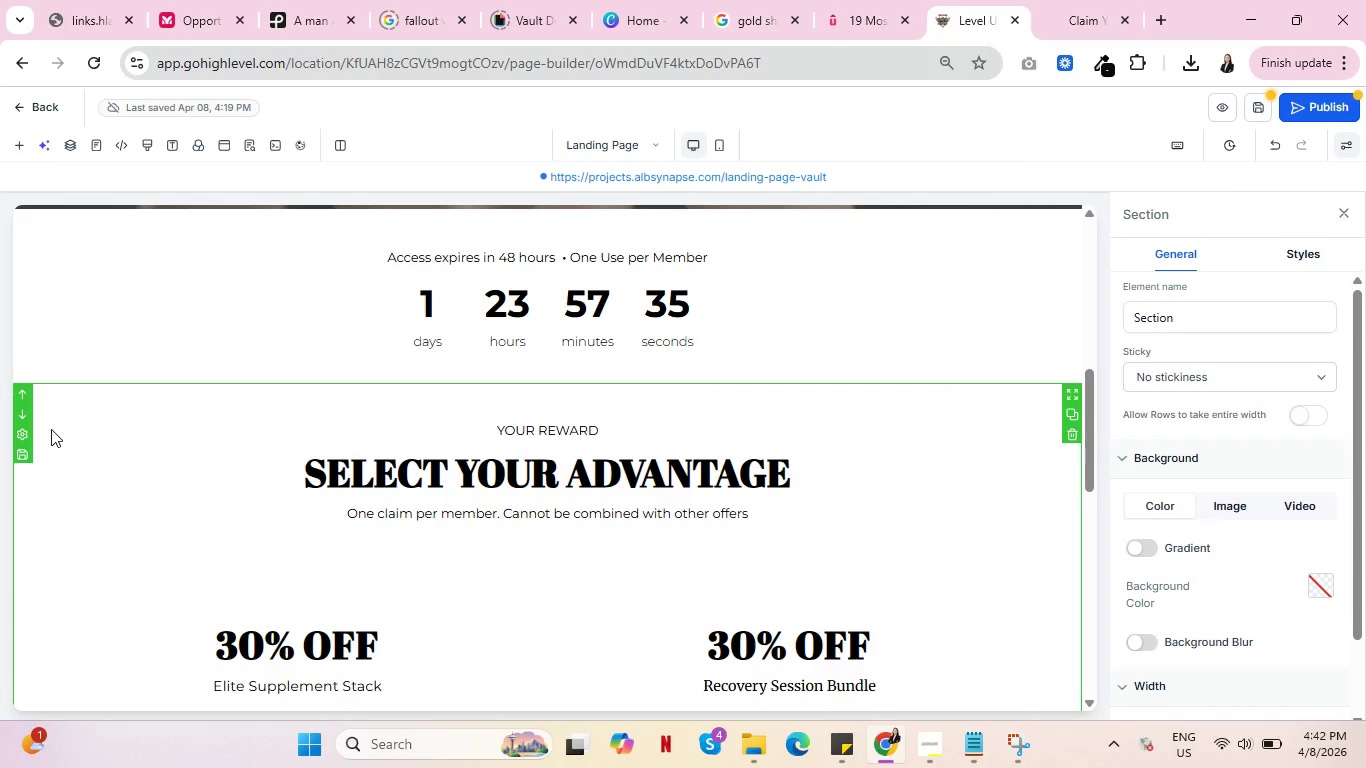 
left_click([51, 429])
 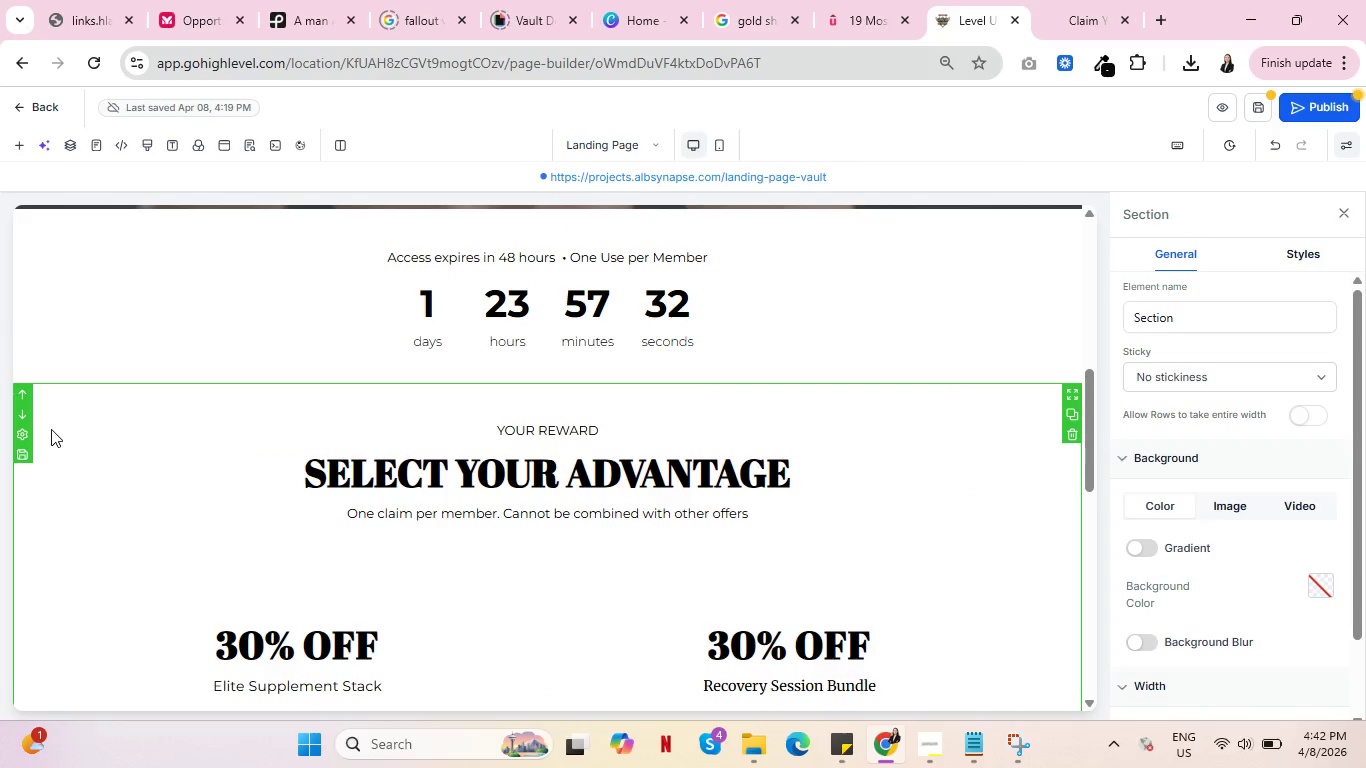 
scroll: coordinate [51, 429], scroll_direction: down, amount: 9.0
 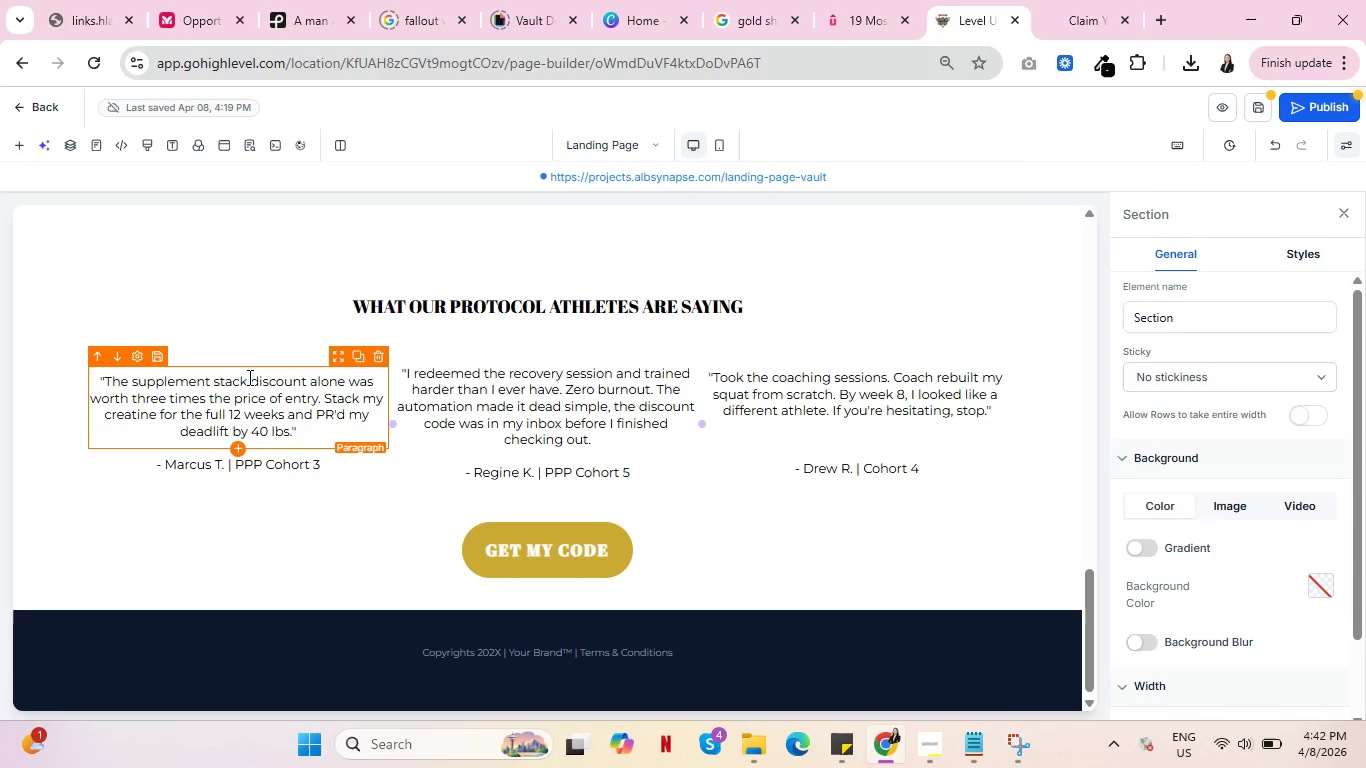 
left_click([251, 357])
 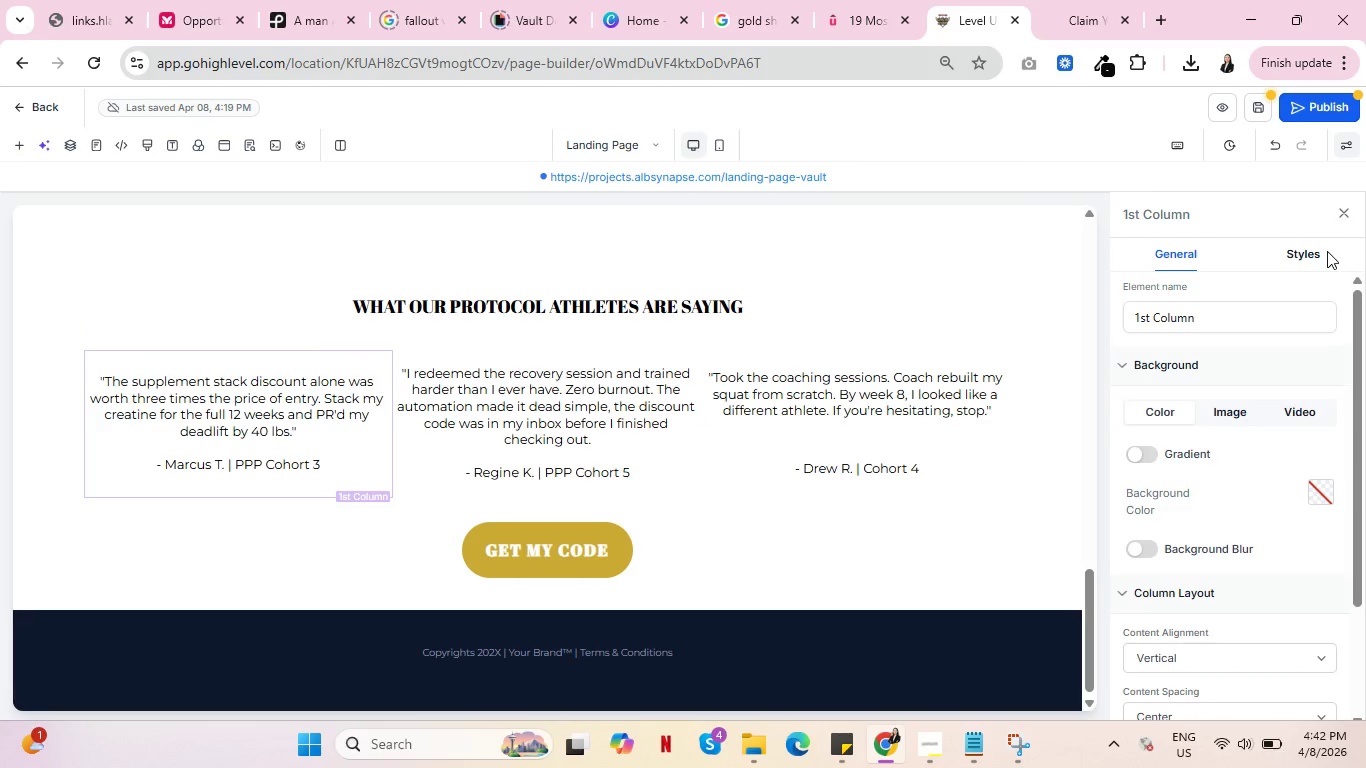 
left_click([1314, 253])
 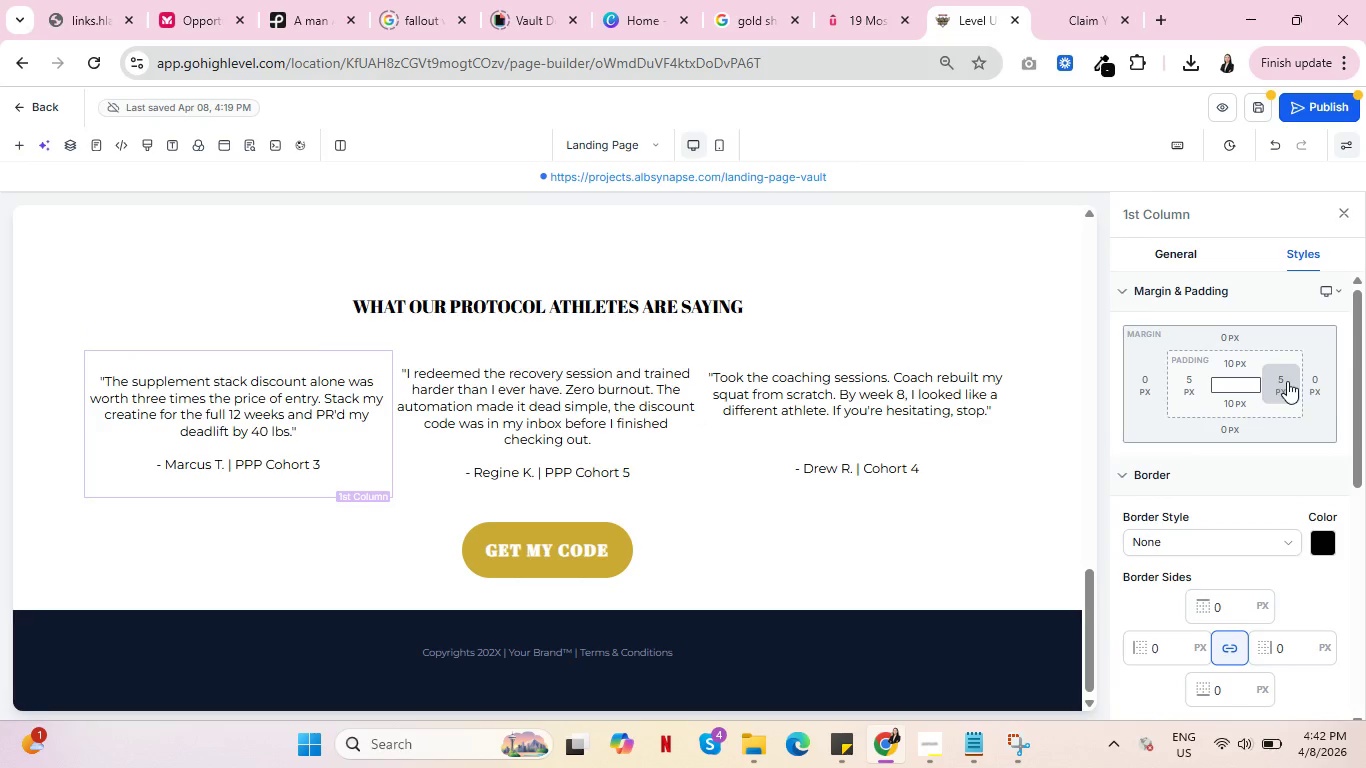 
left_click([1316, 381])
 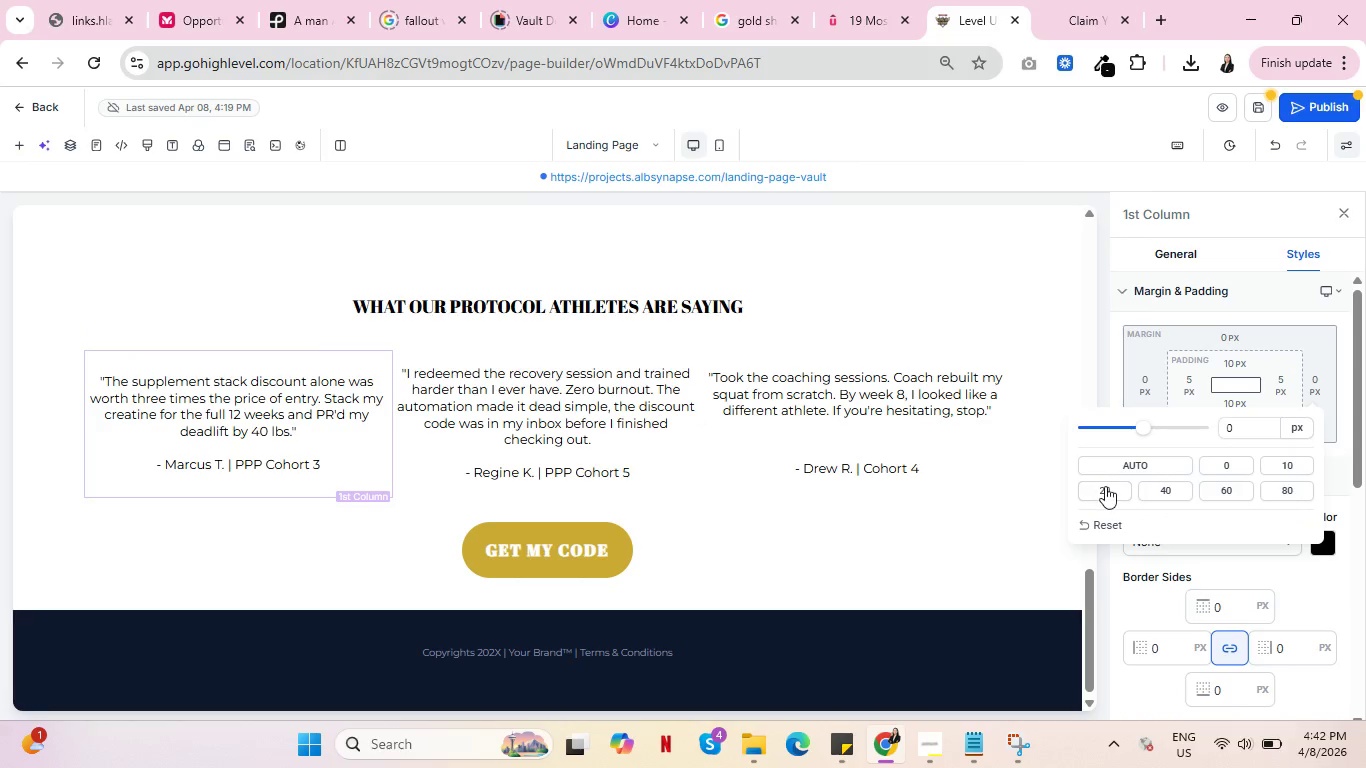 
left_click([1105, 486])
 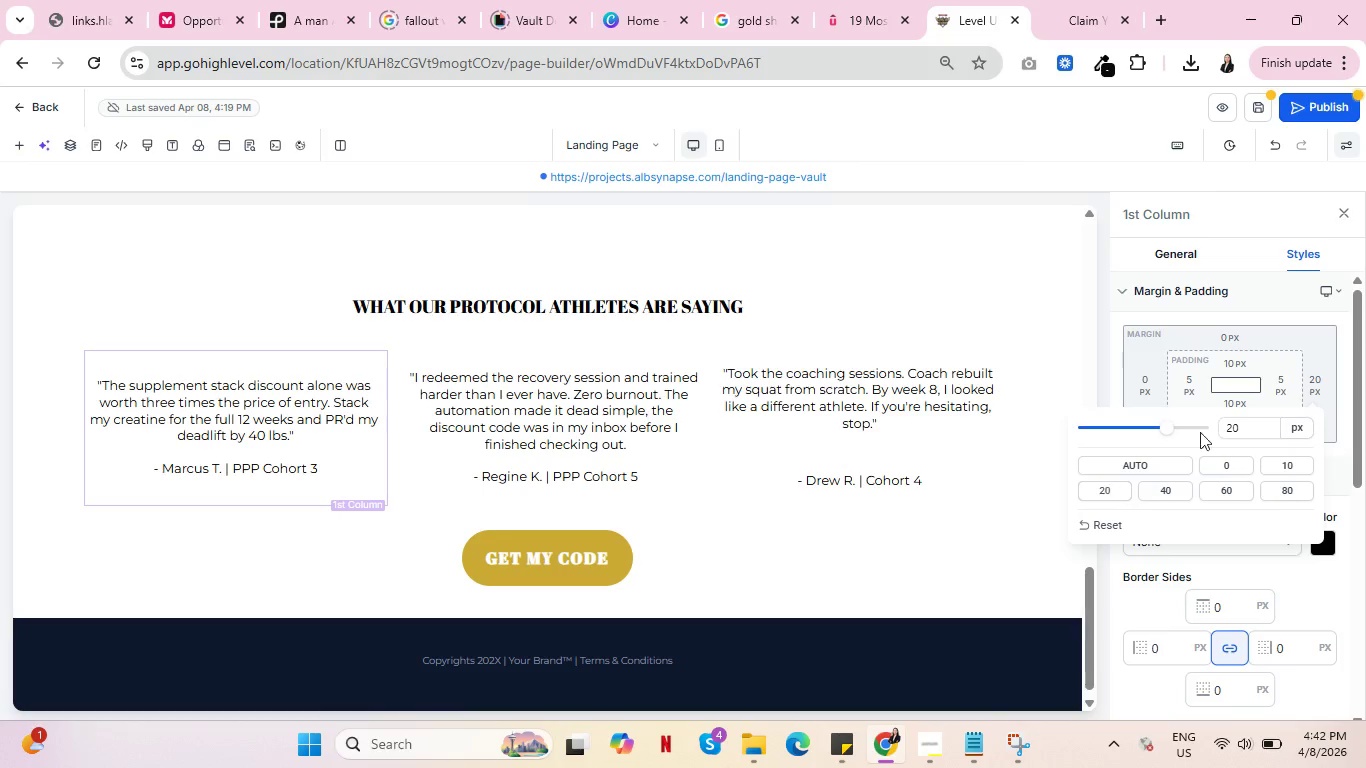 
mouse_move([519, 358])
 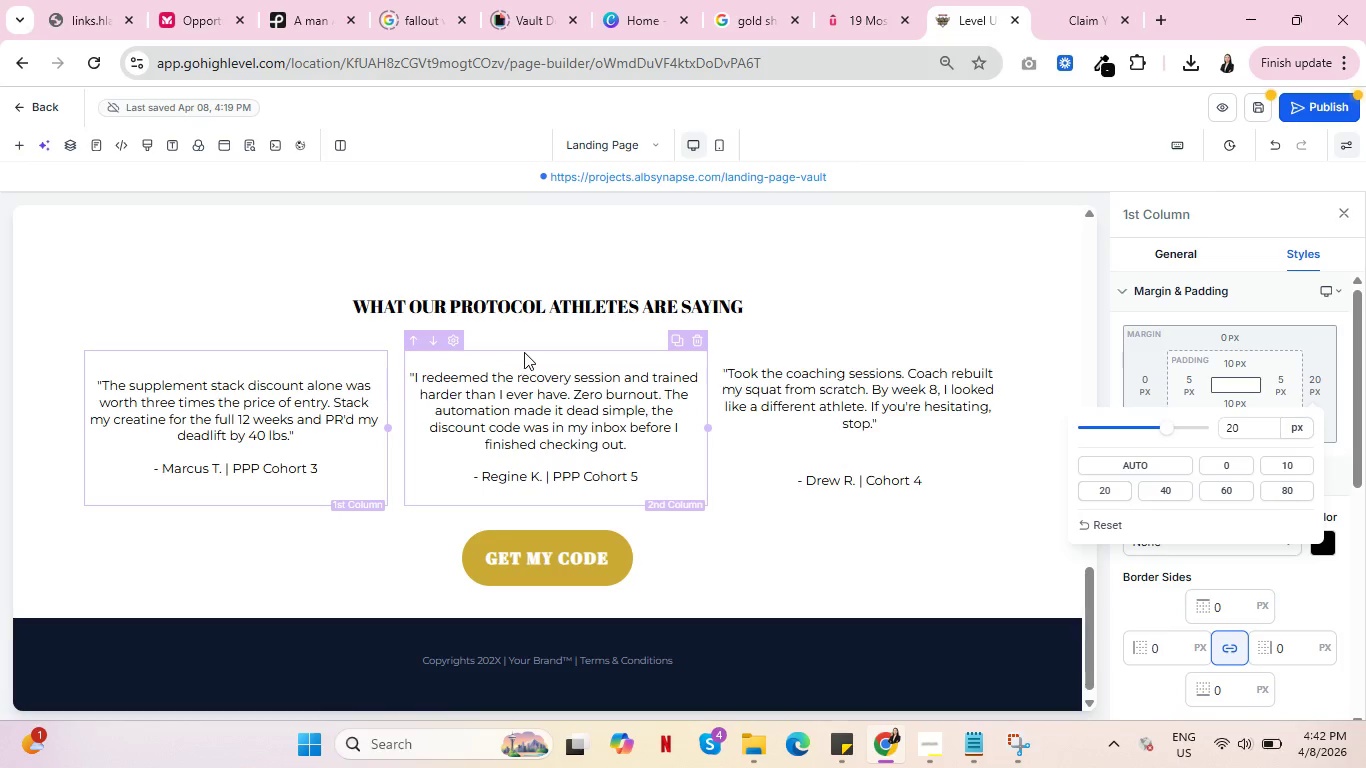 
left_click([524, 352])
 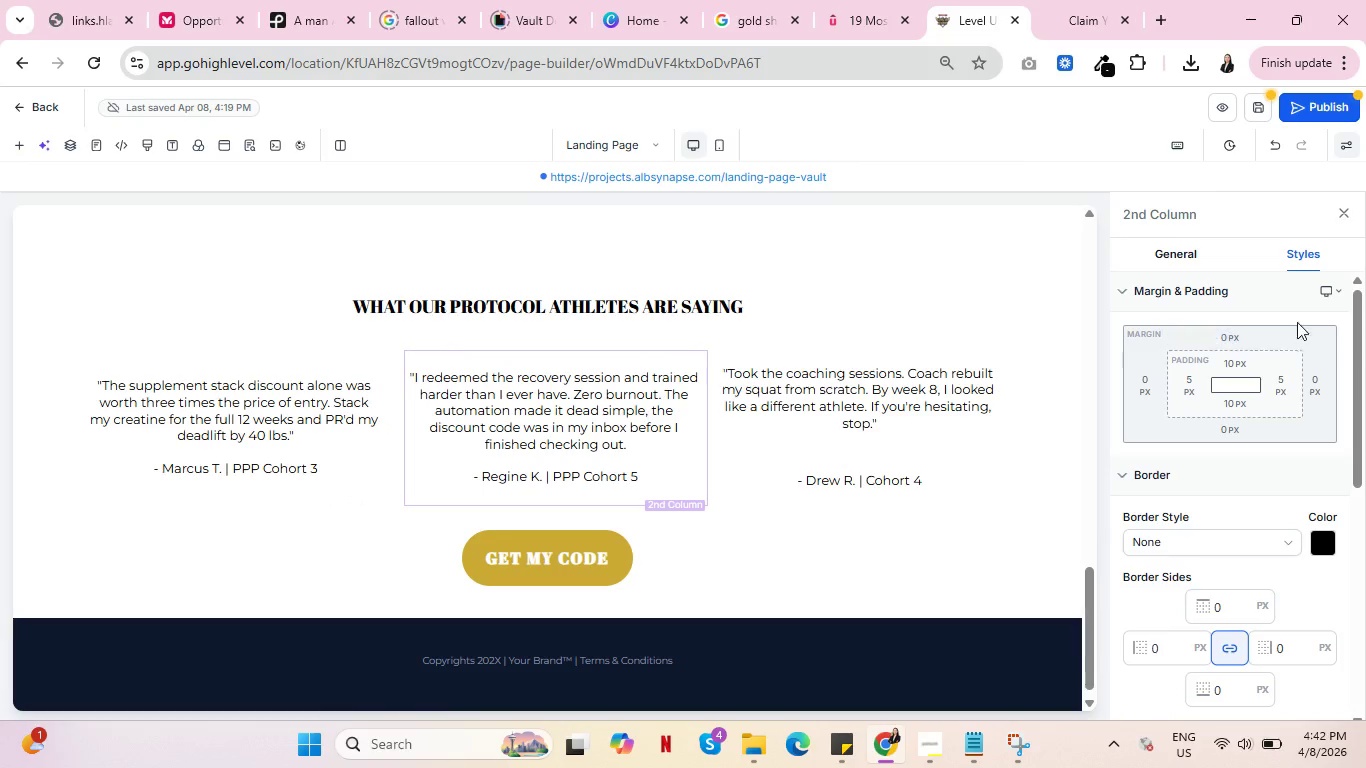 
mouse_move([1298, 388])
 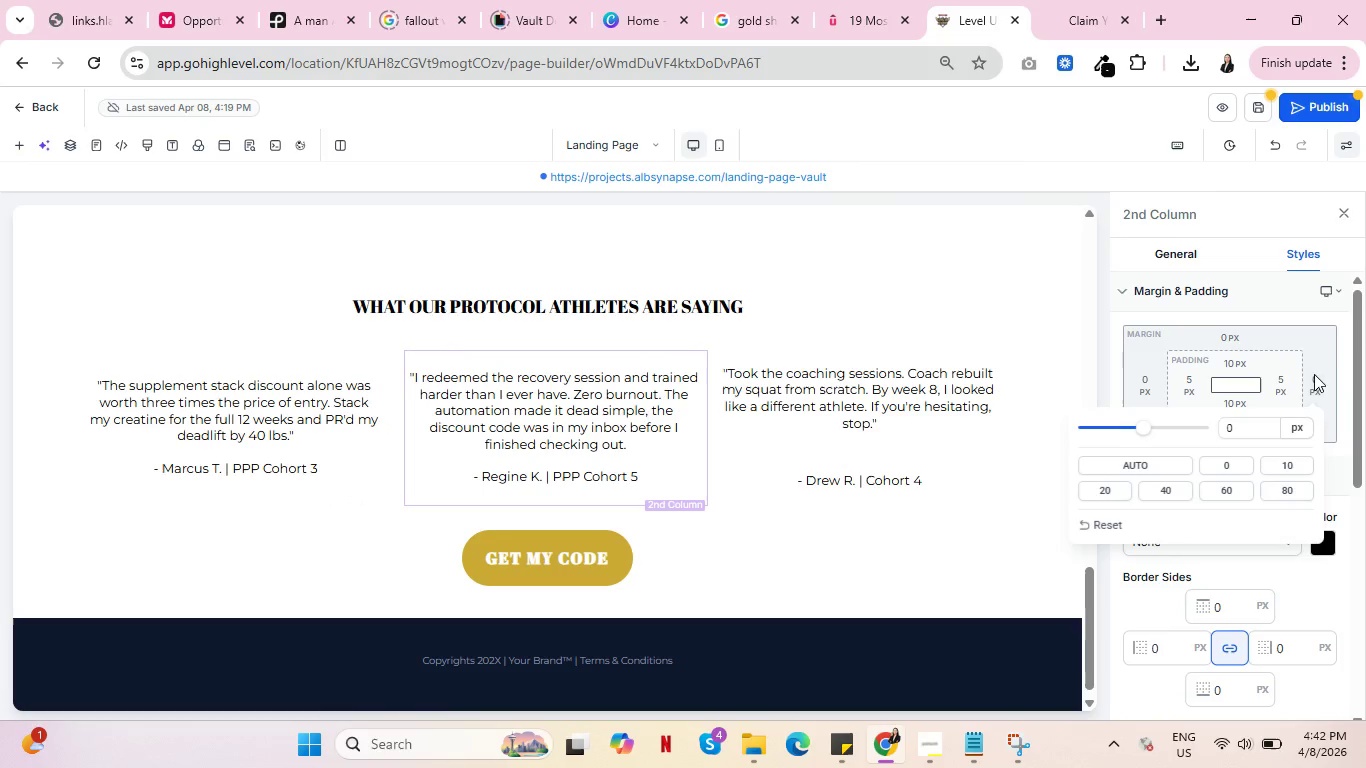 
left_click([1314, 374])
 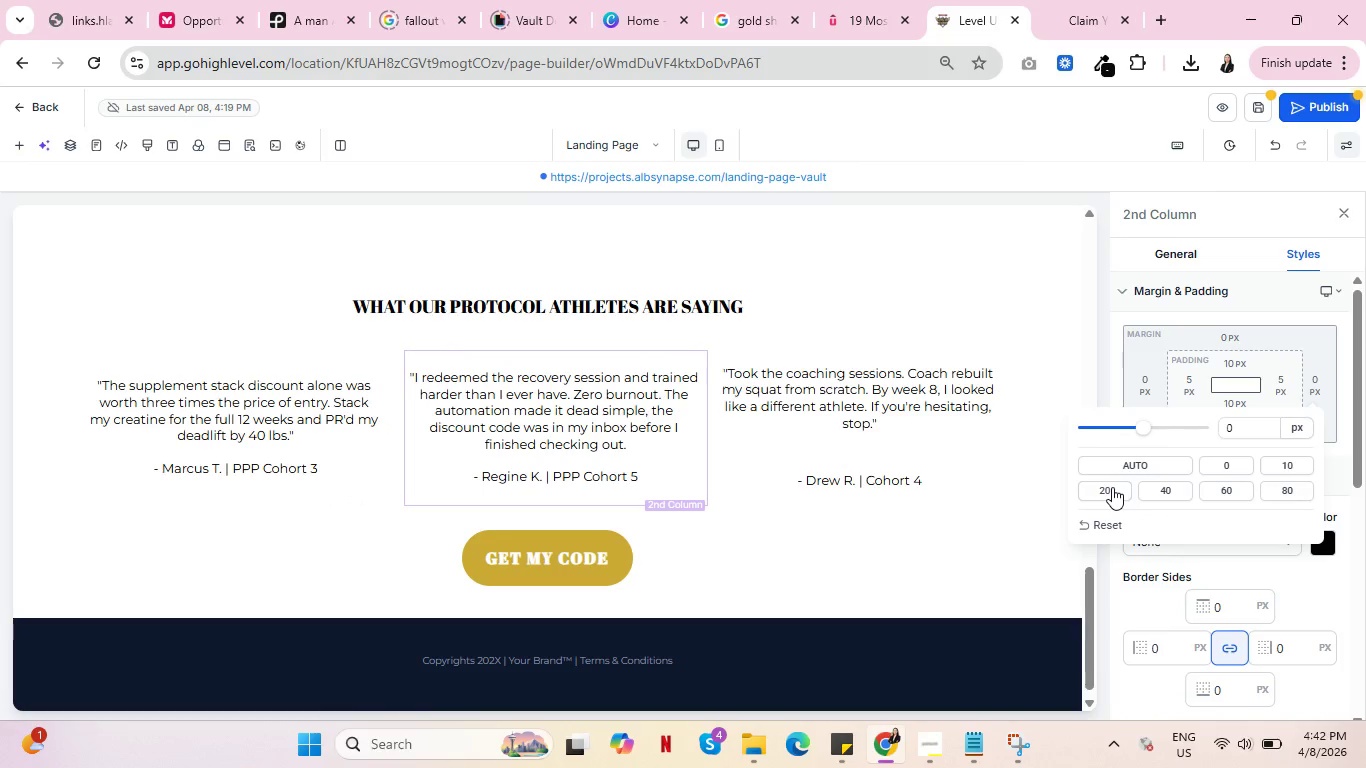 
left_click([1112, 487])
 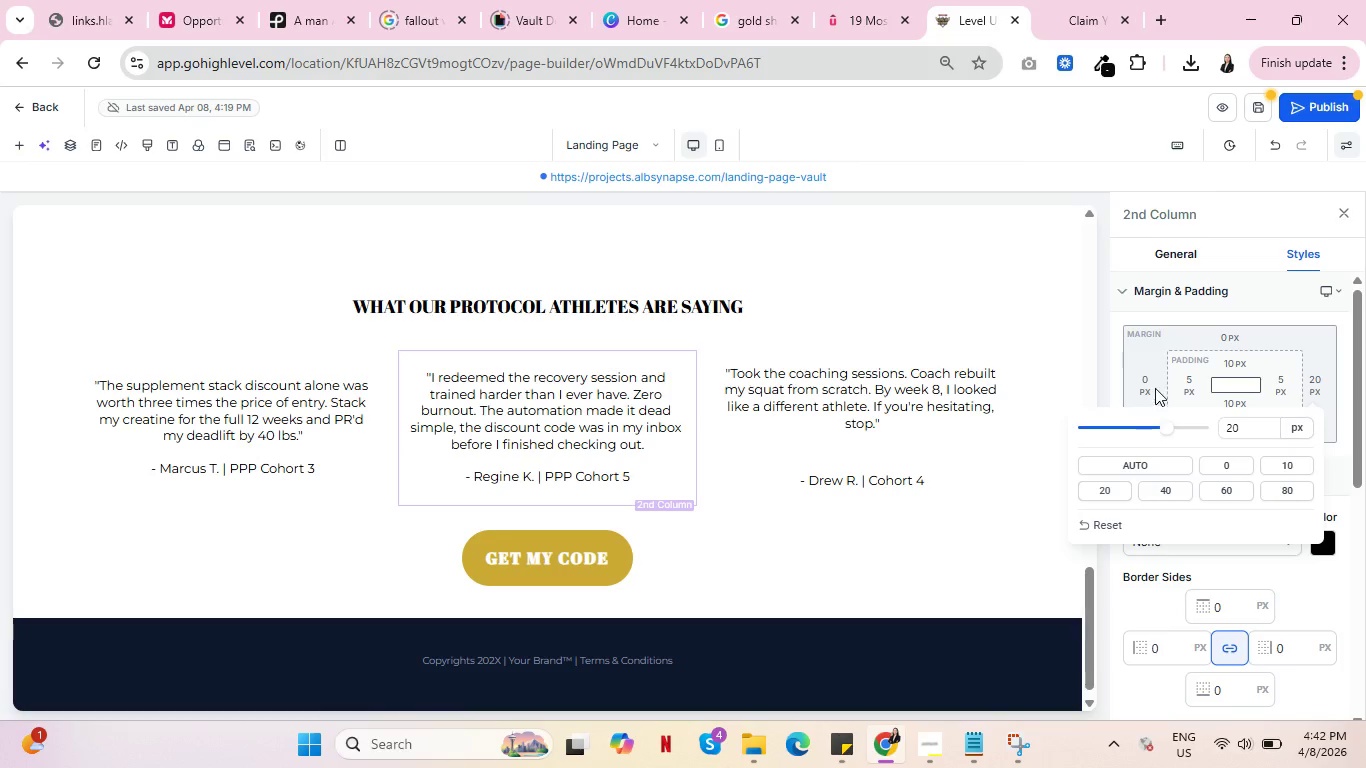 
left_click([1142, 380])
 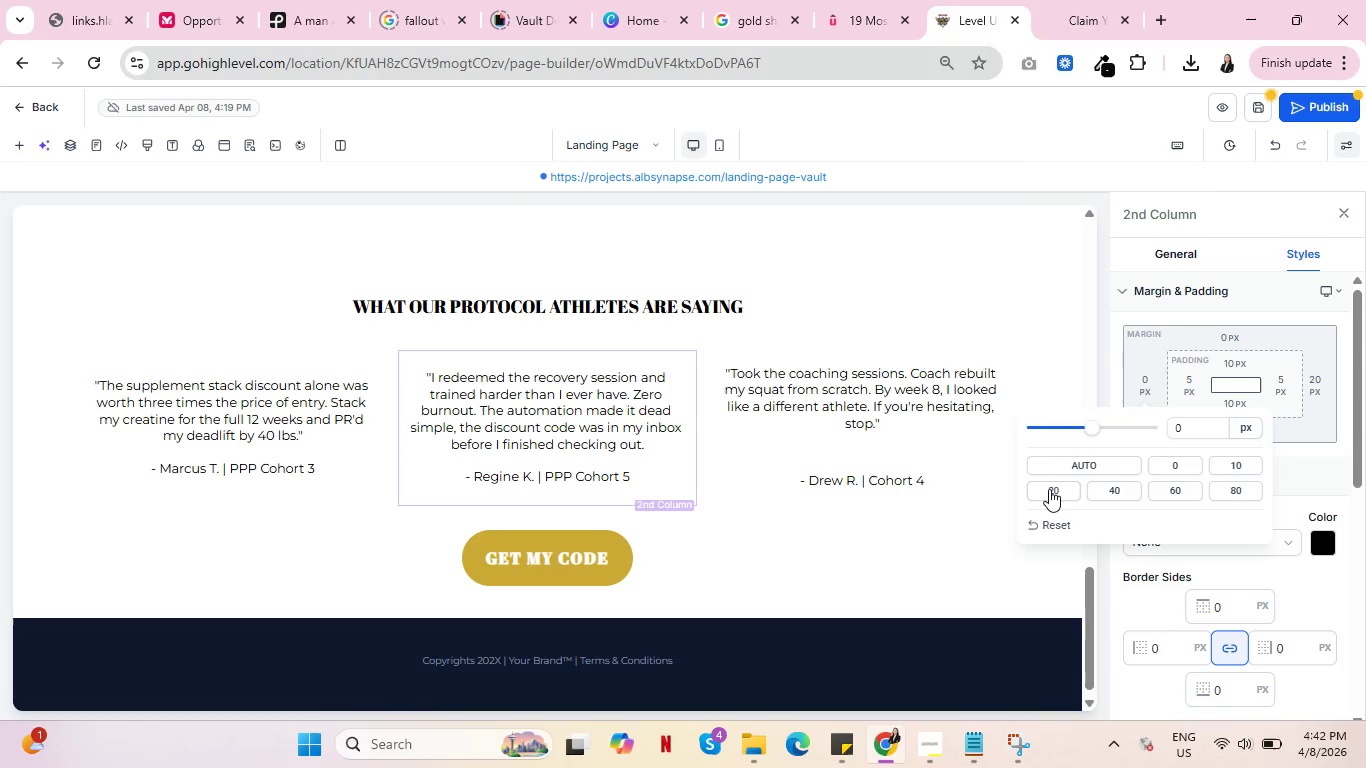 
left_click([1052, 488])
 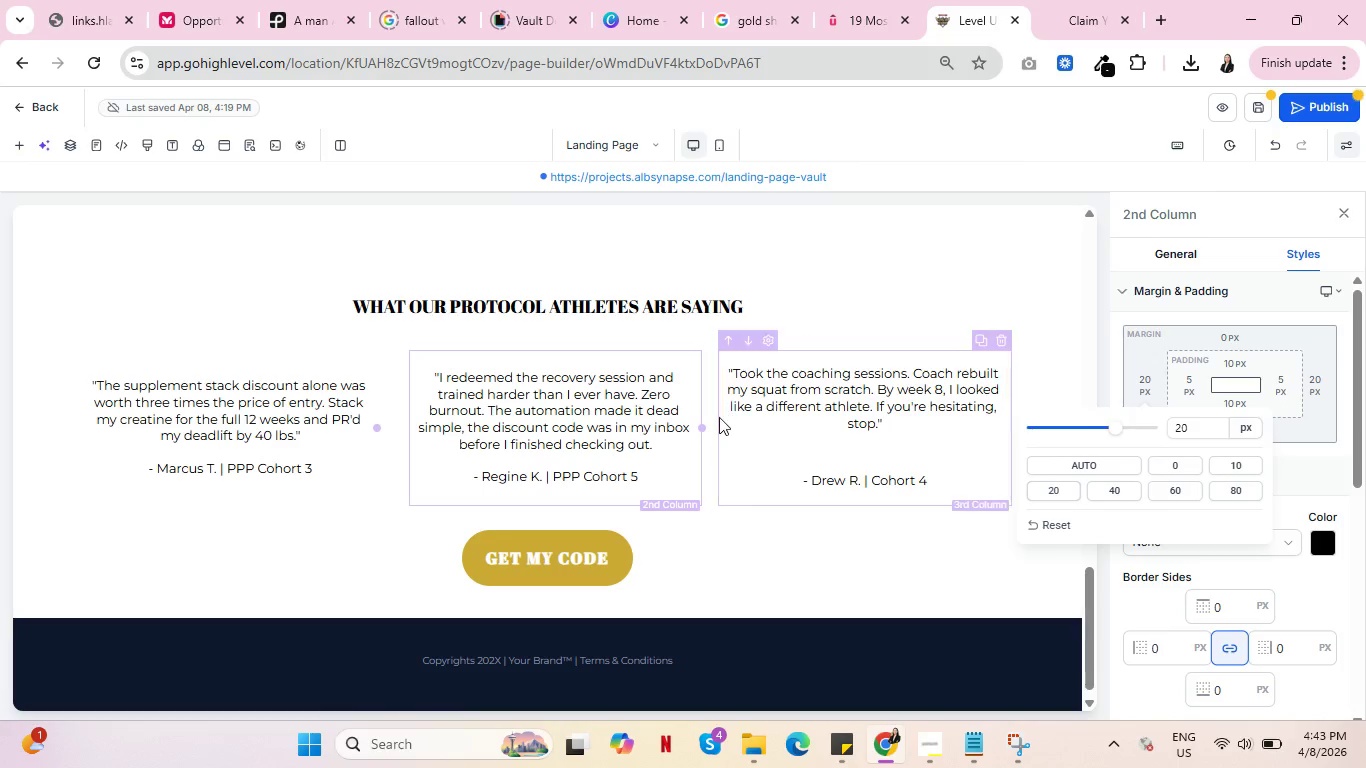 
left_click([719, 417])
 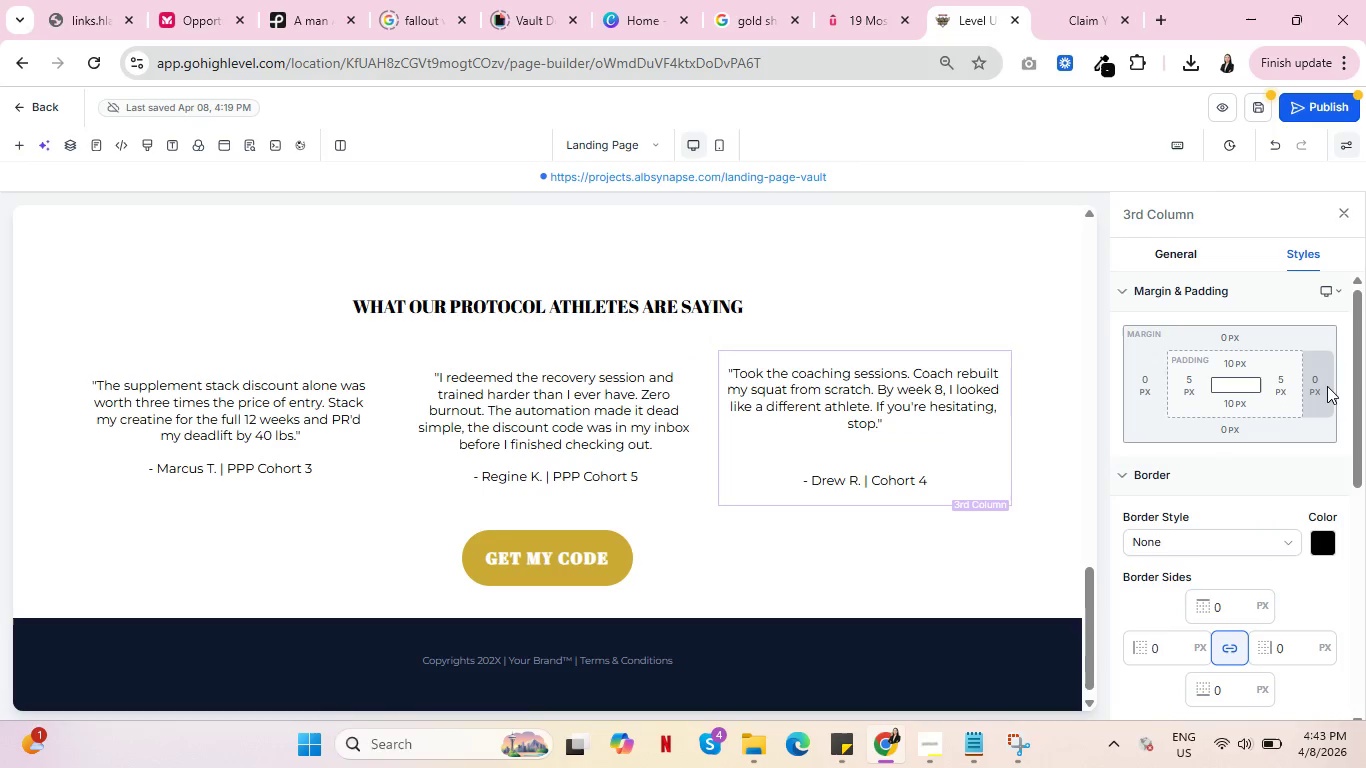 
left_click([1327, 386])
 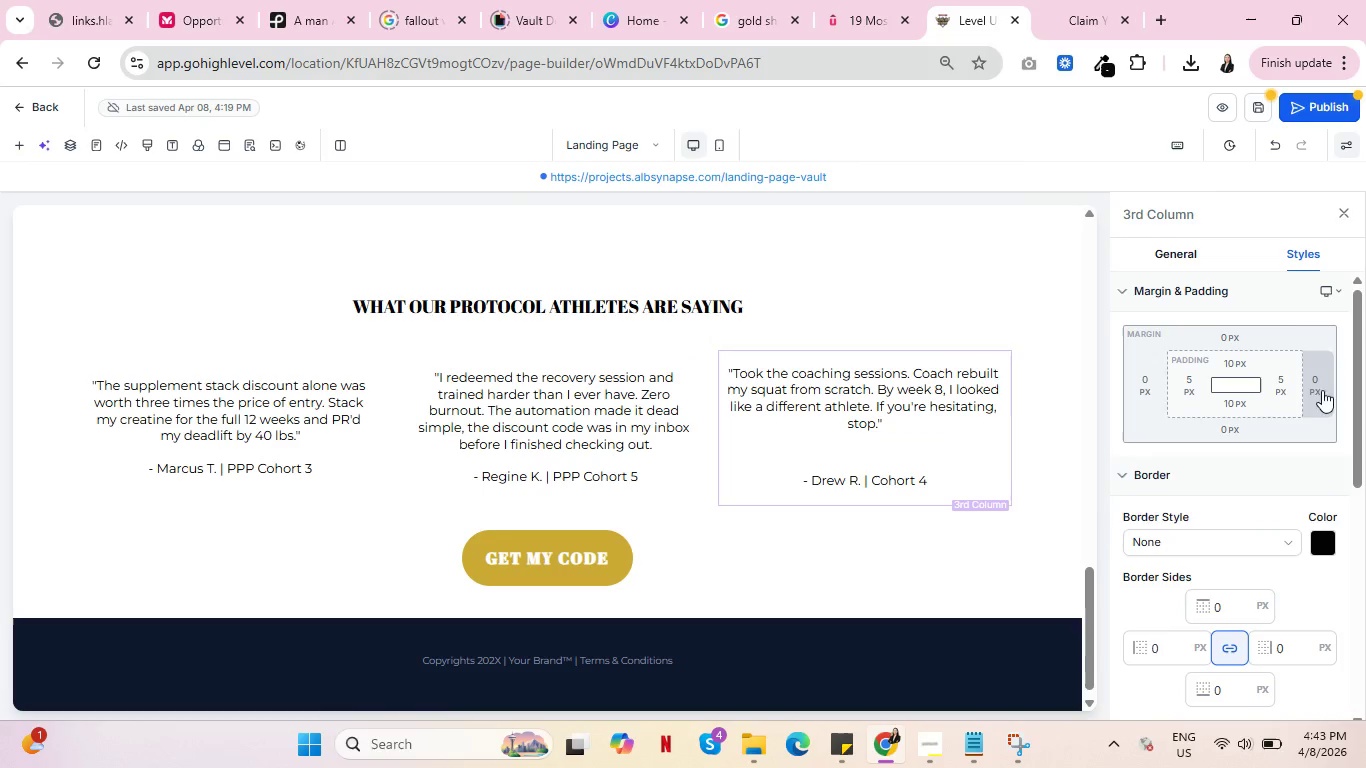 
left_click([1322, 390])
 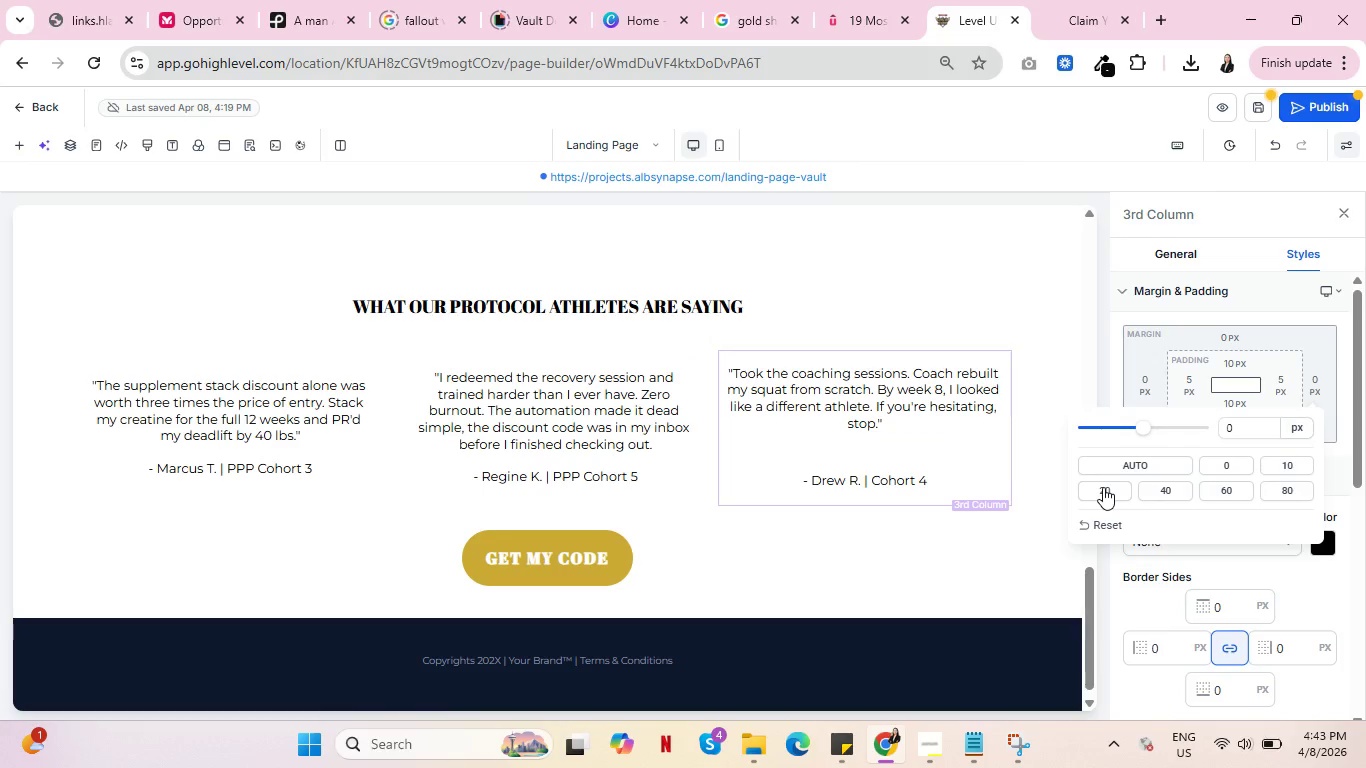 
left_click([1103, 487])
 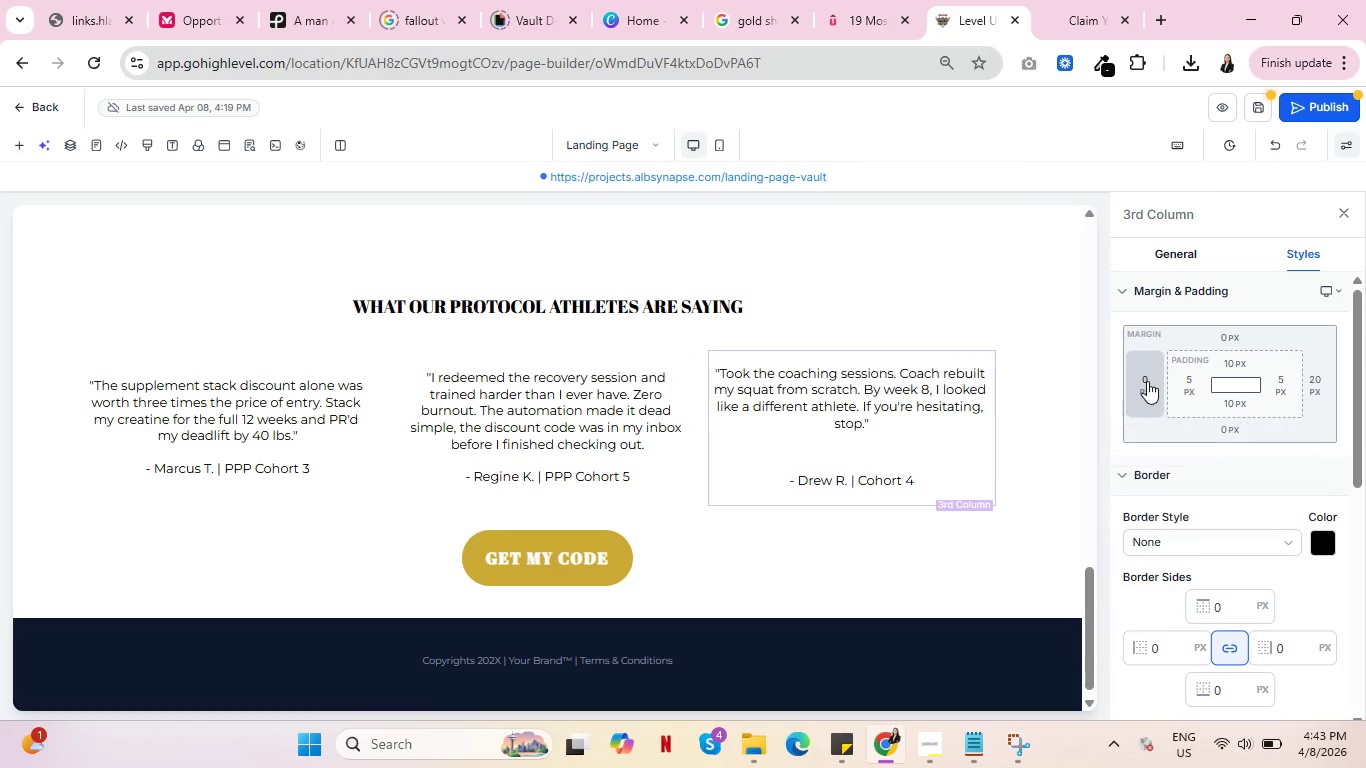 
double_click([1147, 381])
 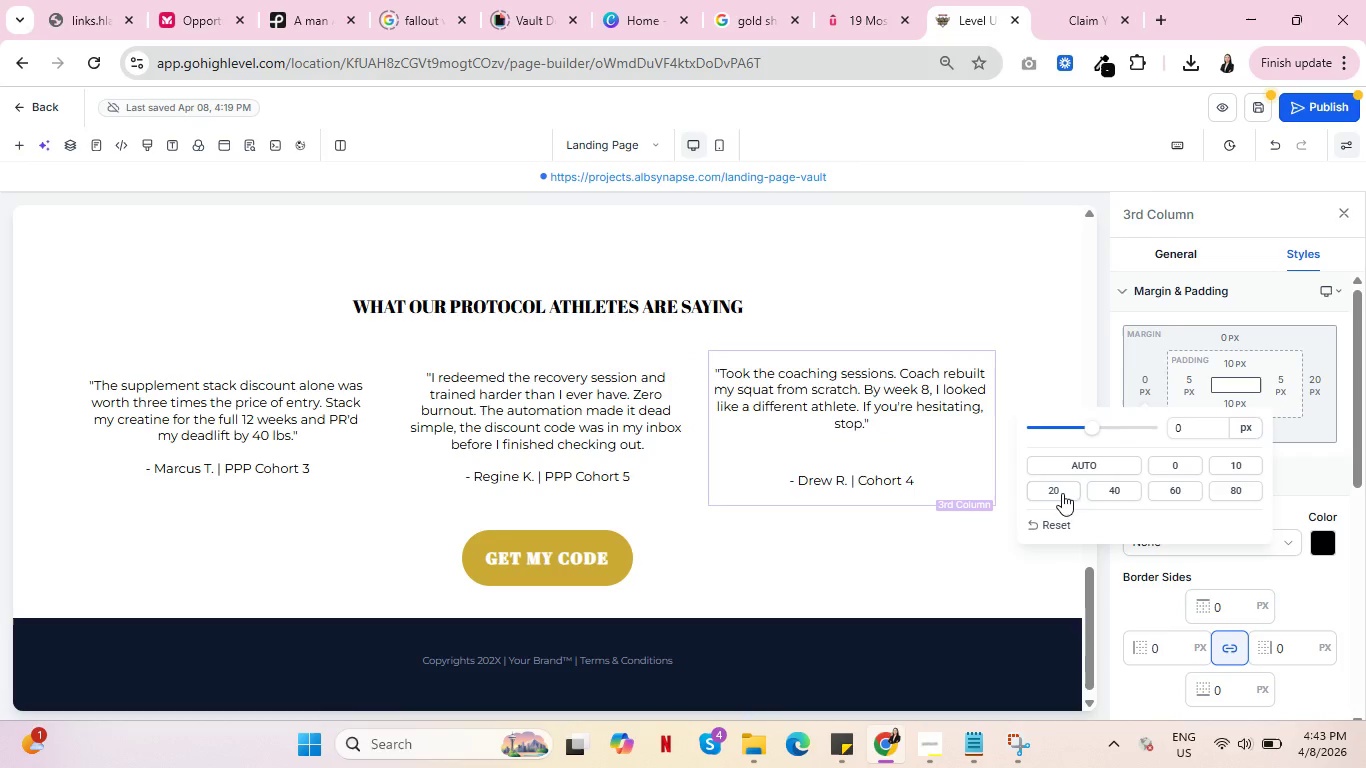 
left_click([1062, 493])
 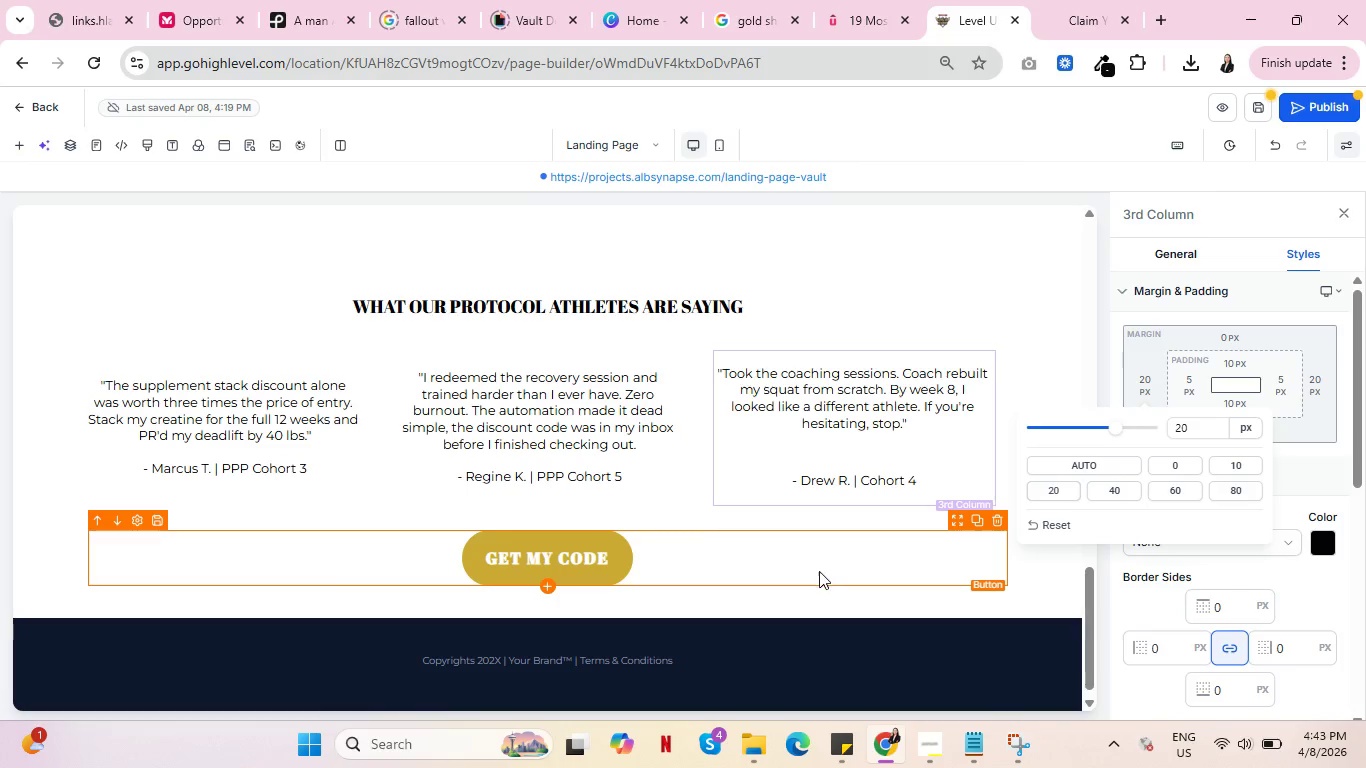 
left_click([817, 570])
 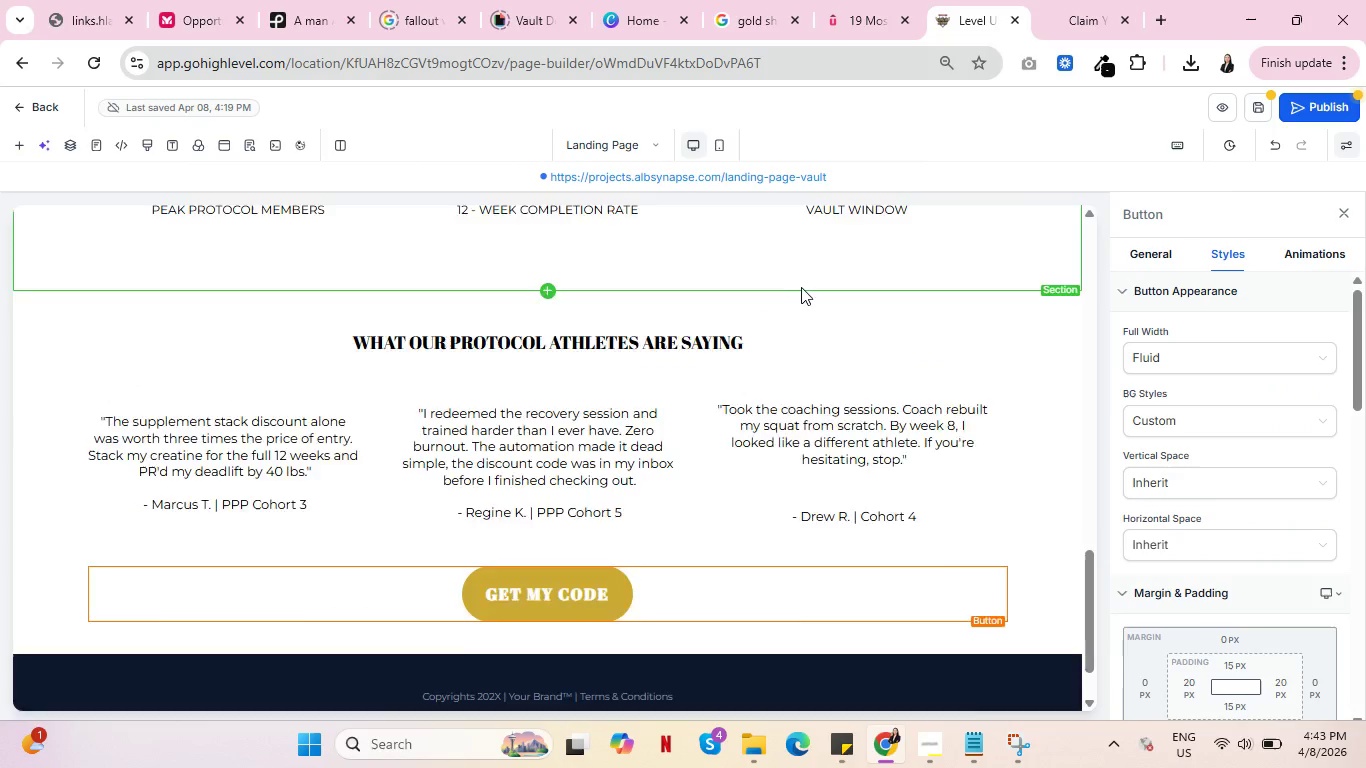 
scroll: coordinate [804, 292], scroll_direction: up, amount: 7.0
 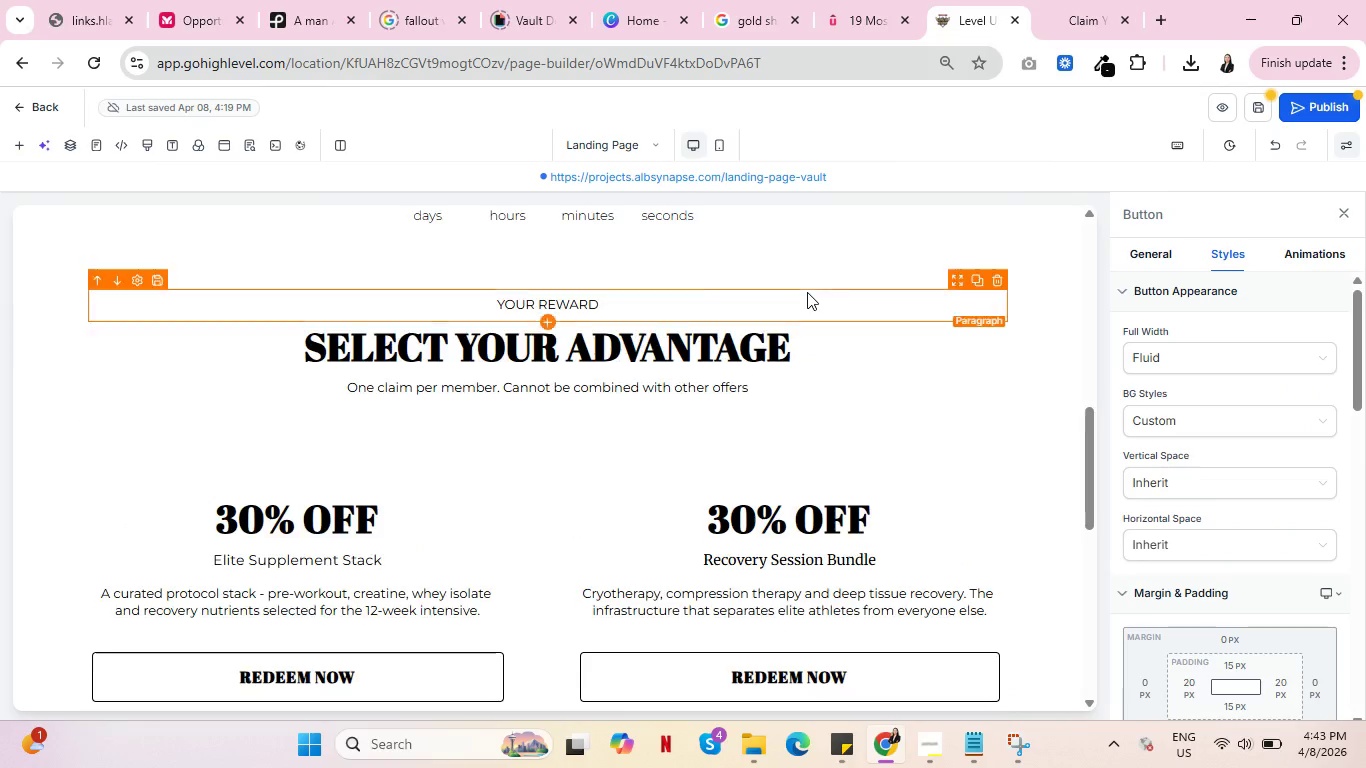 
scroll: coordinate [807, 292], scroll_direction: down, amount: 9.0
 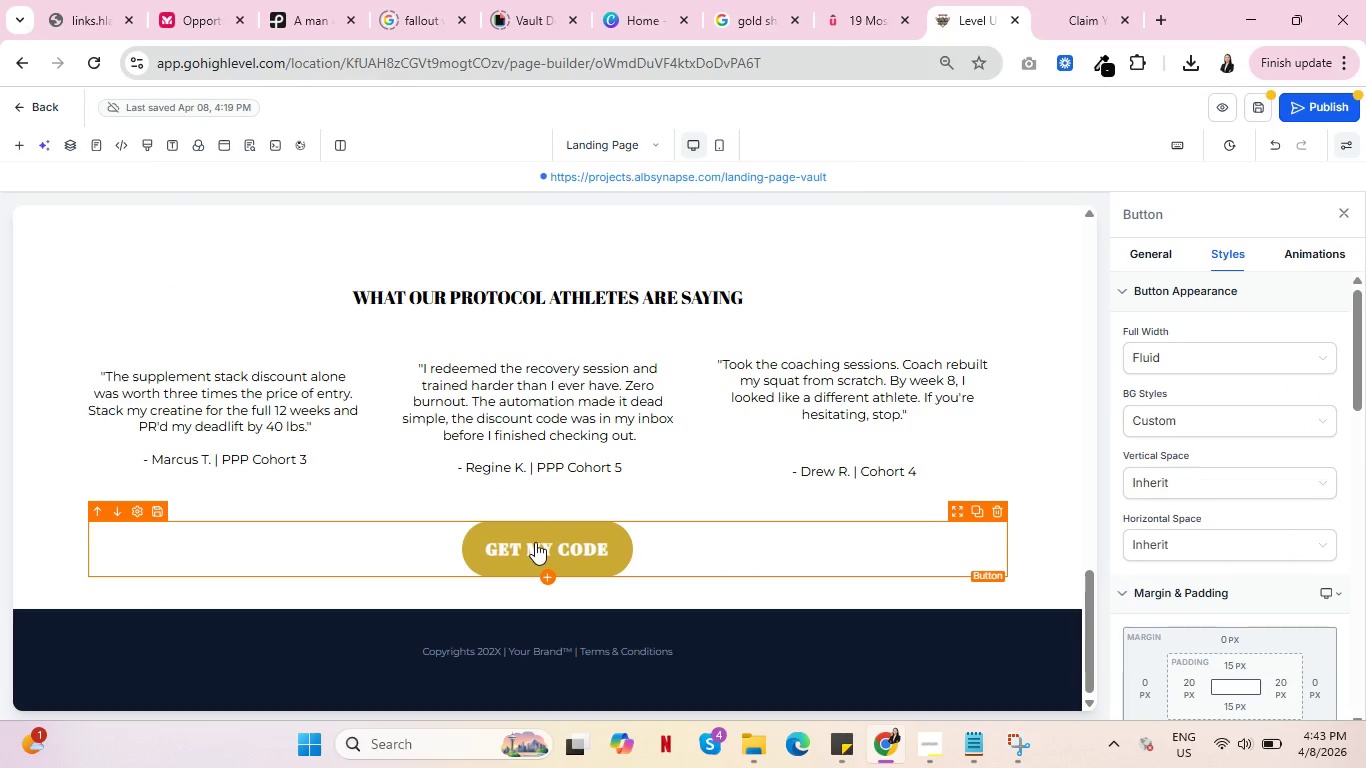 
double_click([535, 542])
 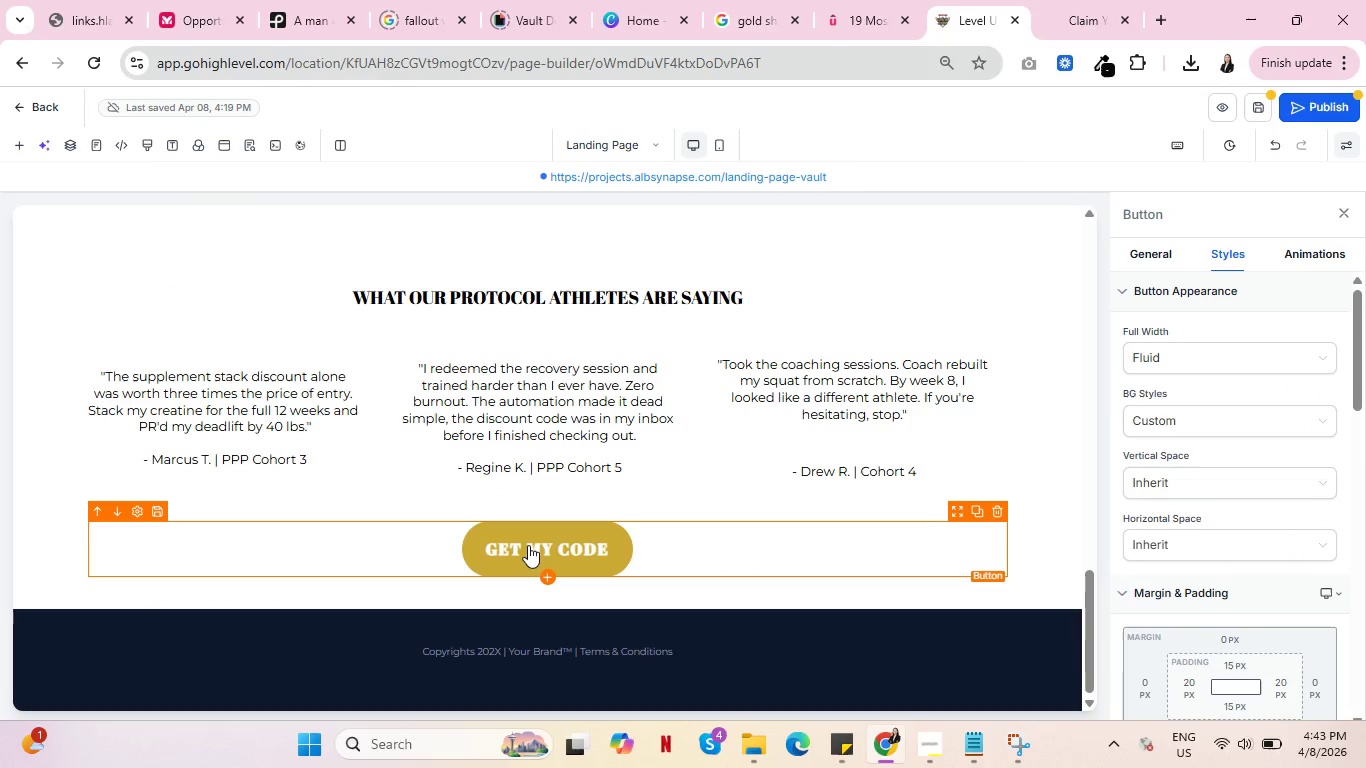 
left_click([529, 545])
 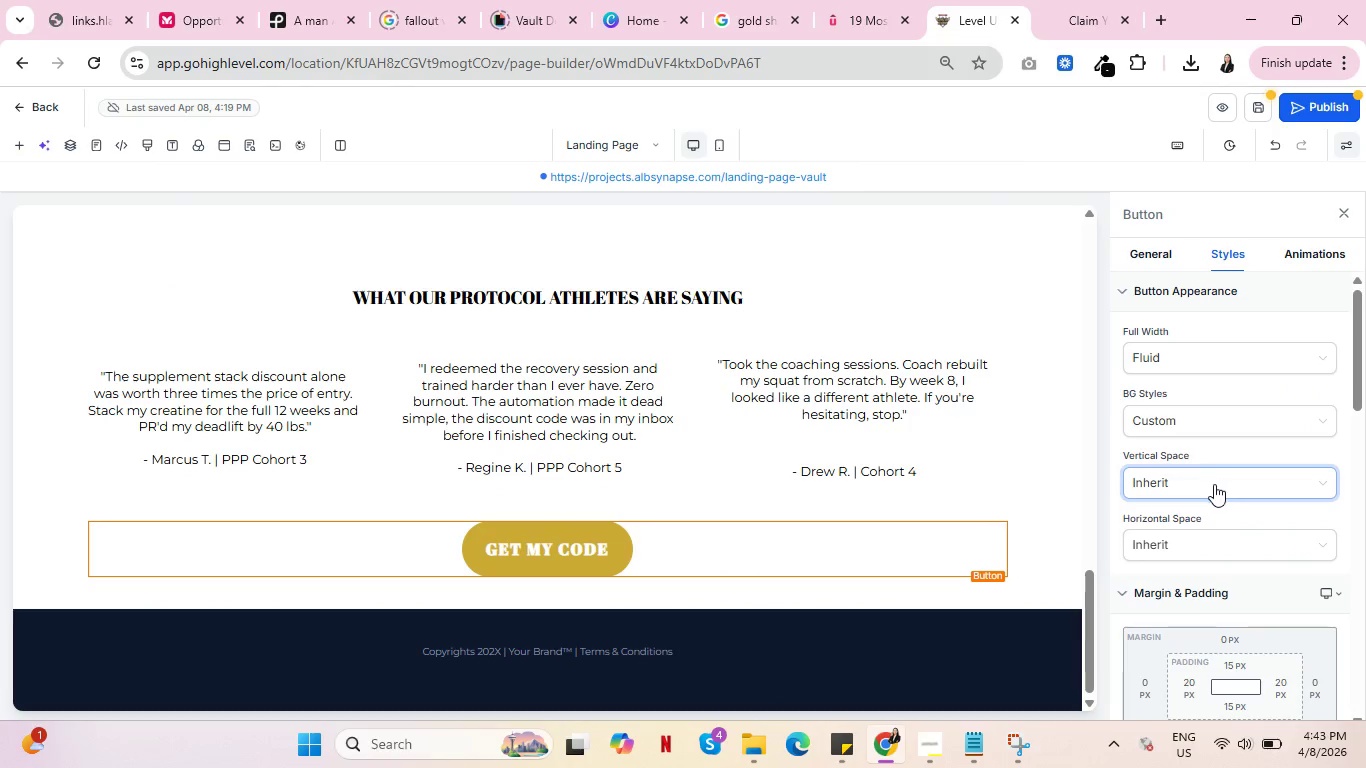 
scroll: coordinate [1216, 473], scroll_direction: down, amount: 4.0
 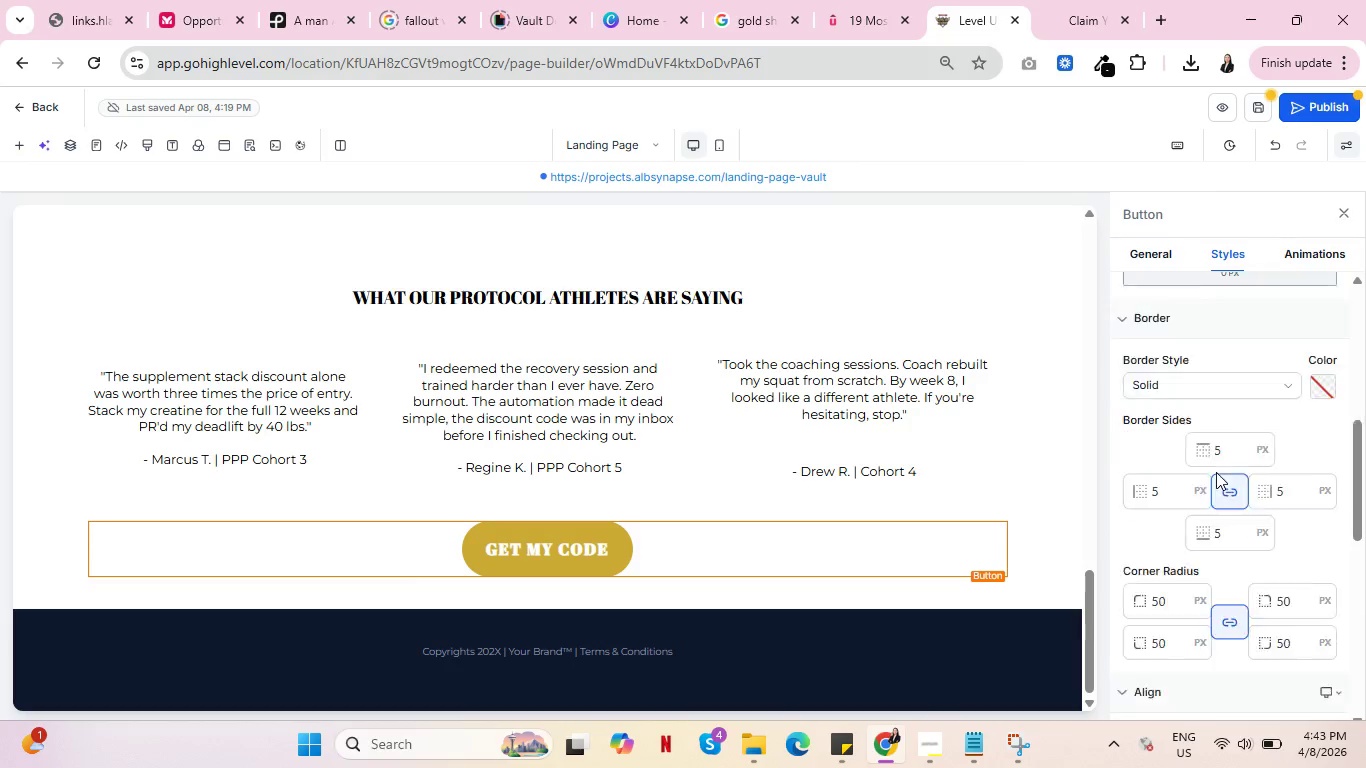 
scroll: coordinate [777, 431], scroll_direction: up, amount: 20.0
 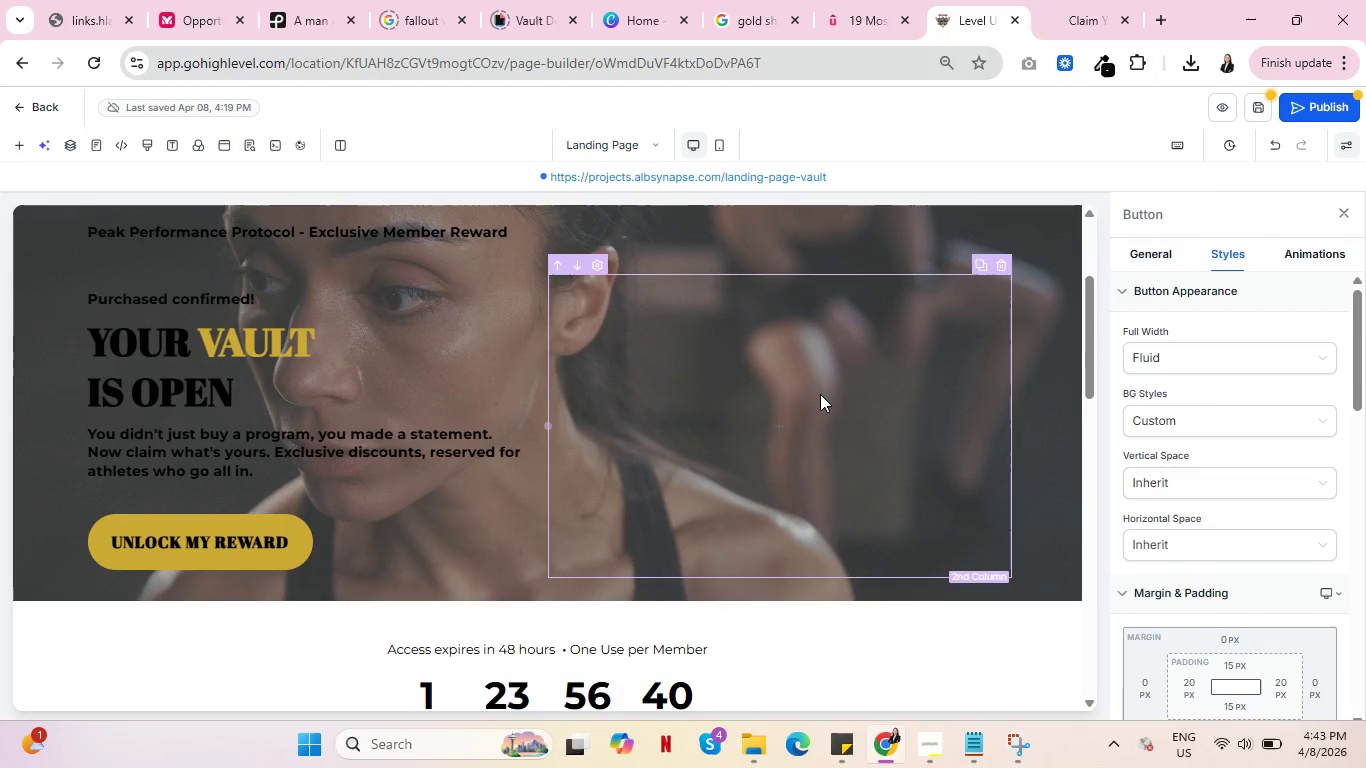 
scroll: coordinate [820, 394], scroll_direction: down, amount: 2.0
 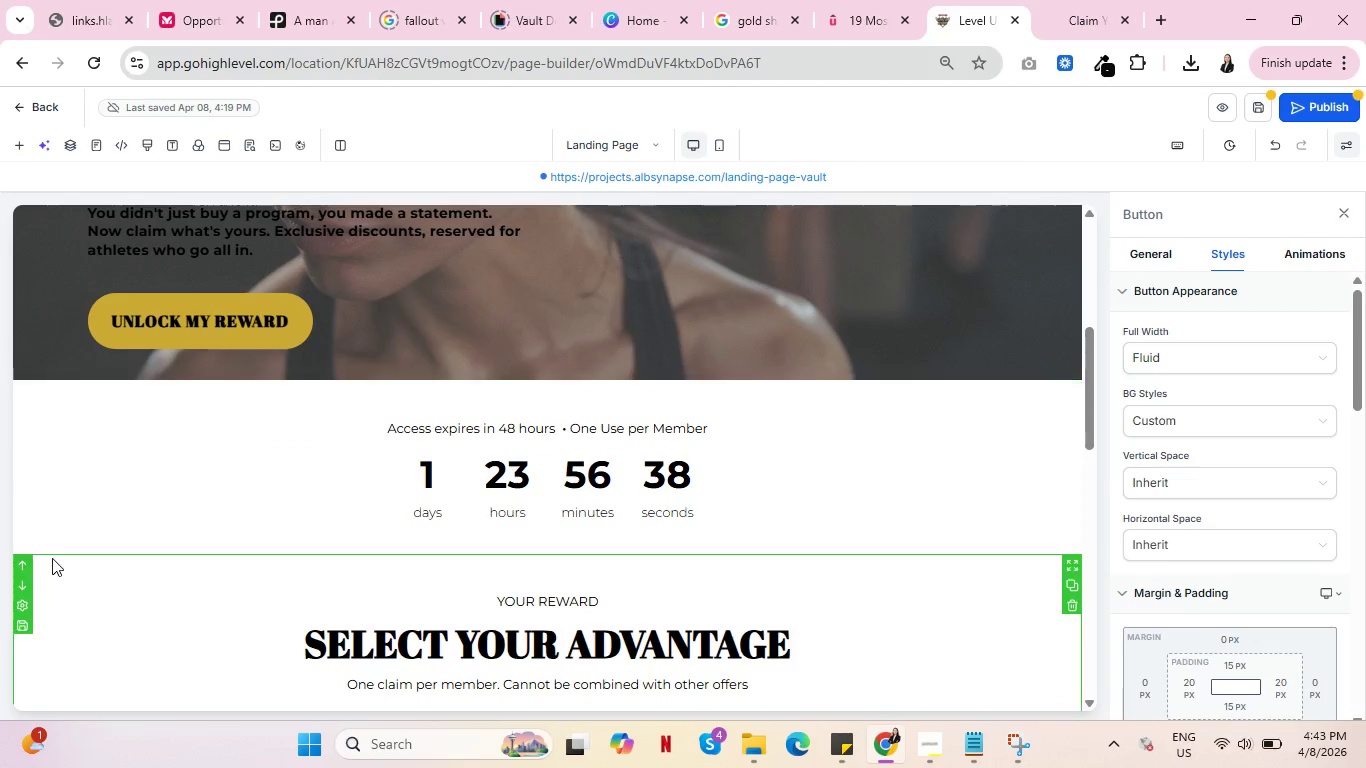 
left_click([42, 564])
 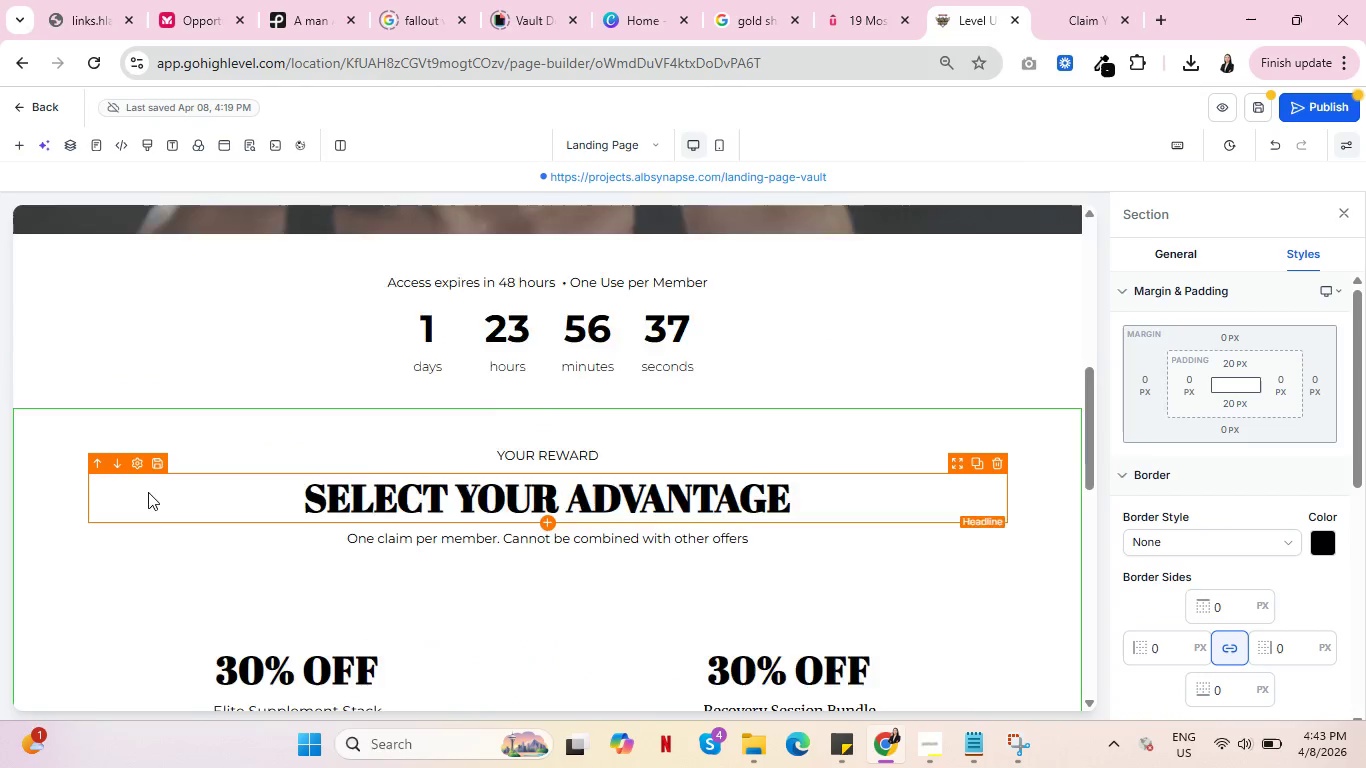 
scroll: coordinate [95, 413], scroll_direction: down, amount: 3.0
 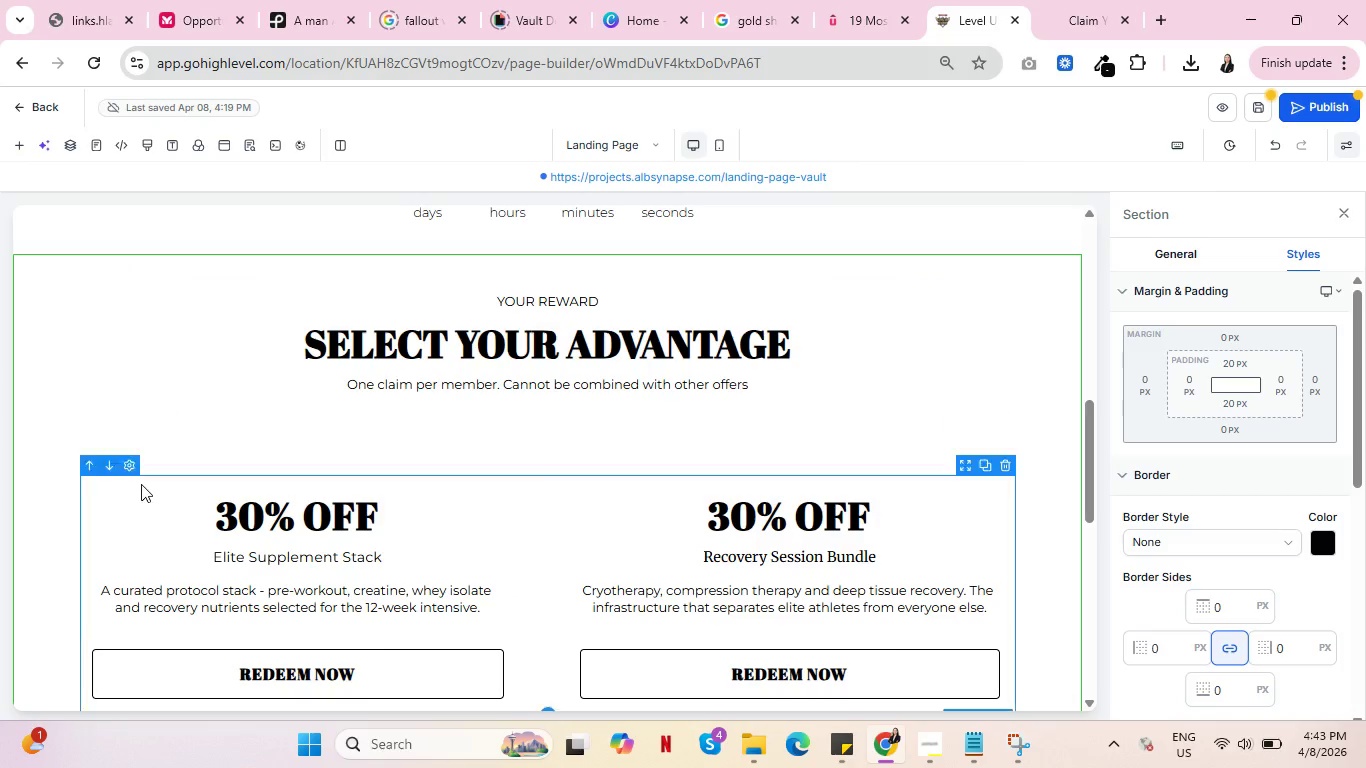 
wait(5.81)
 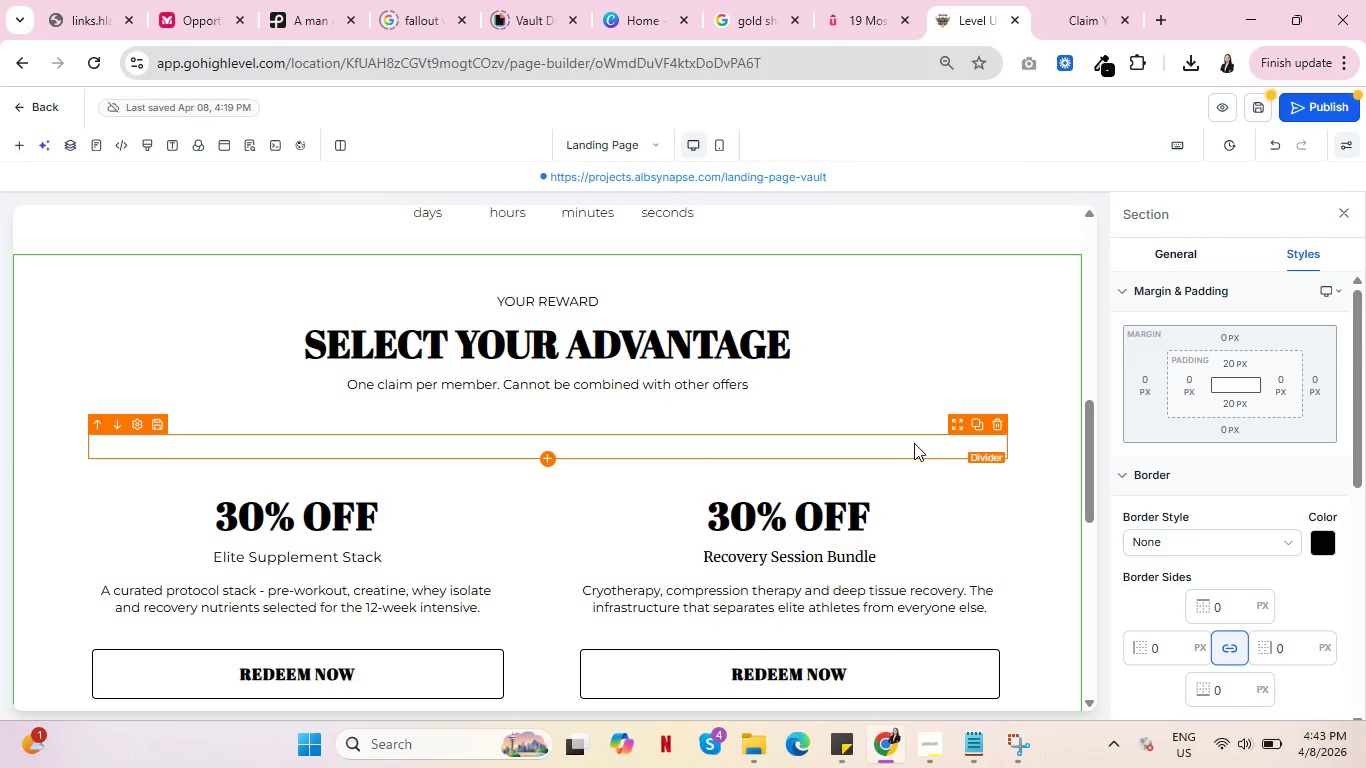 
left_click([141, 484])
 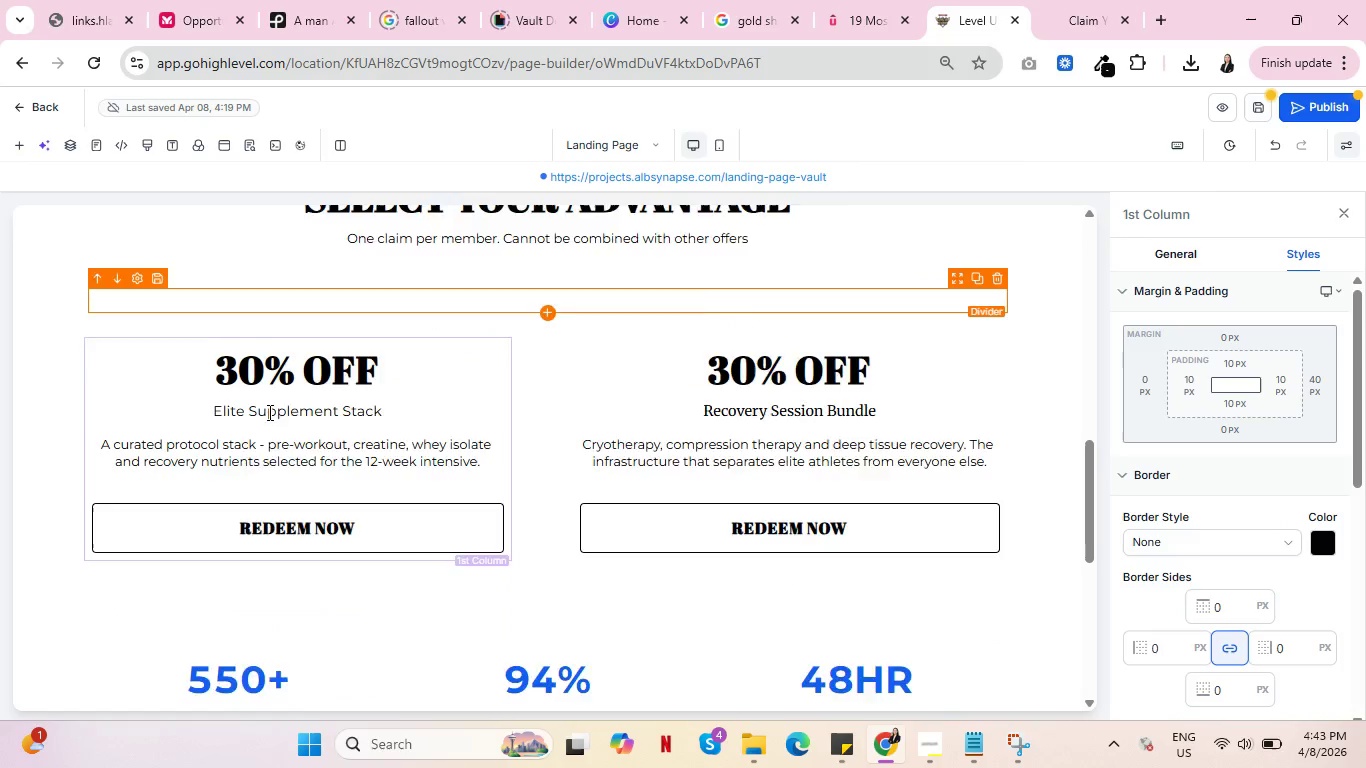 
scroll: coordinate [268, 412], scroll_direction: down, amount: 2.0
 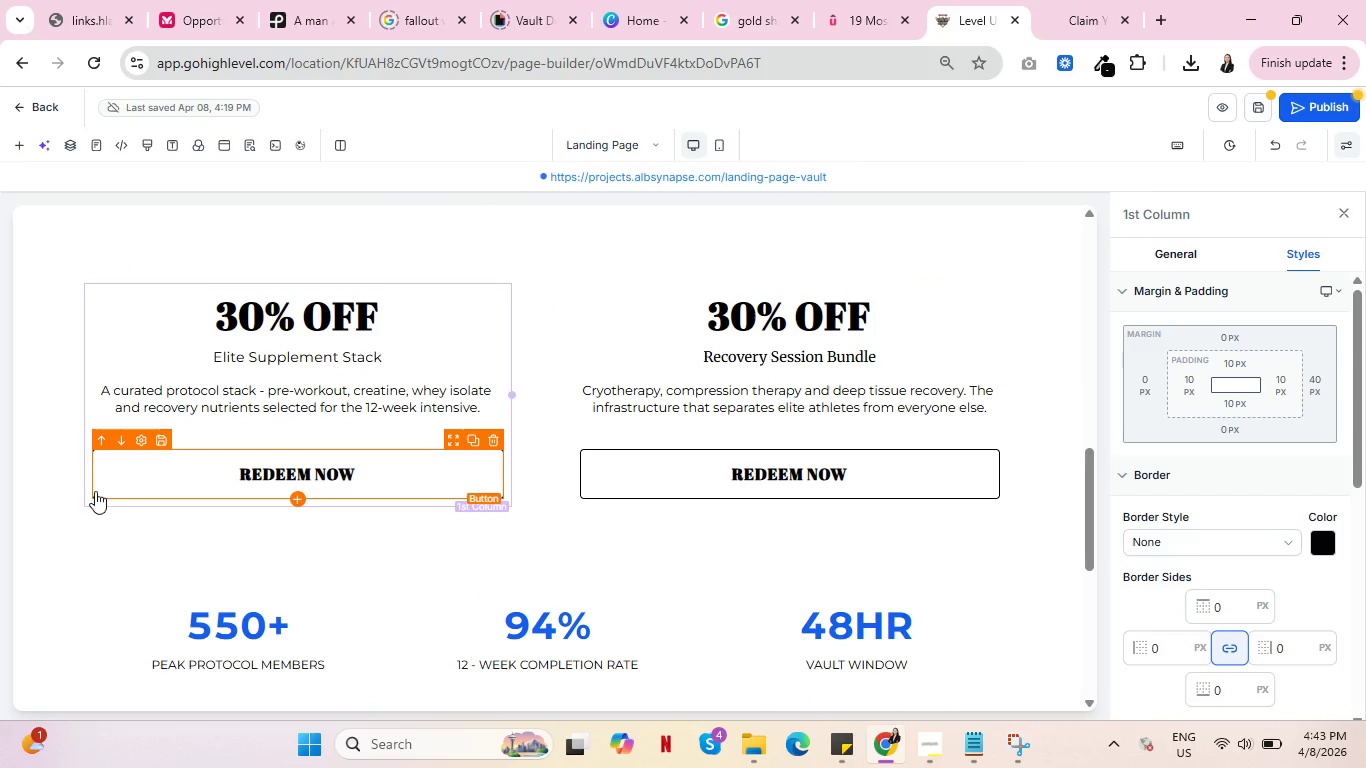 
wait(5.94)
 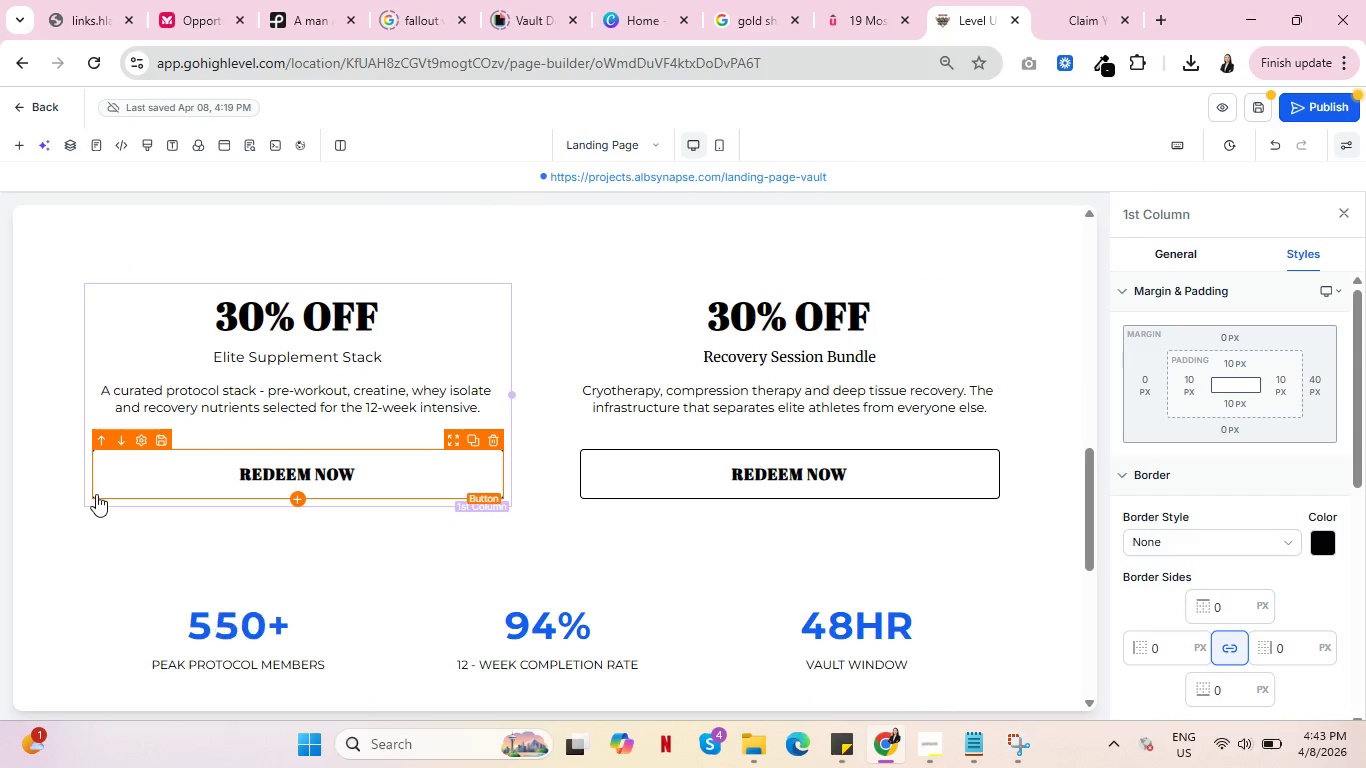 
scroll: coordinate [294, 270], scroll_direction: up, amount: 1.0
 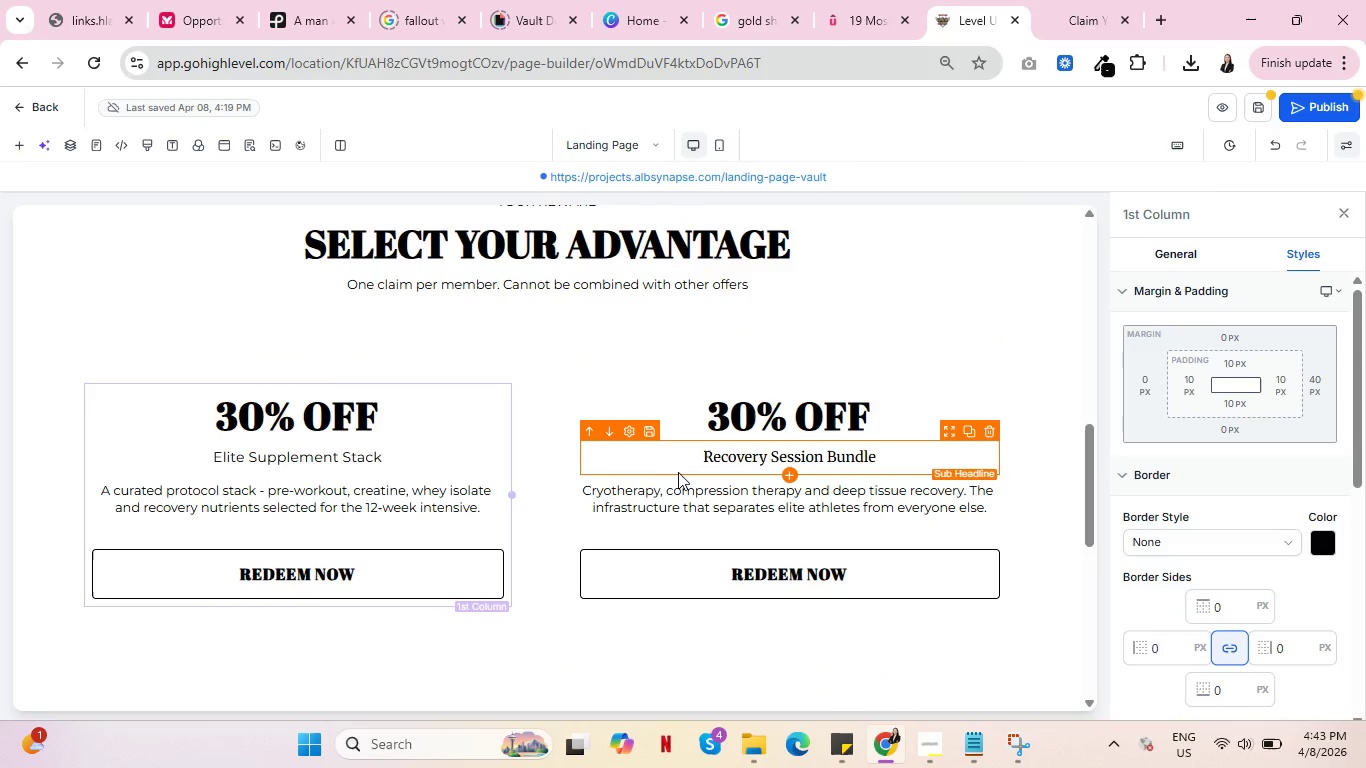 
wait(9.47)
 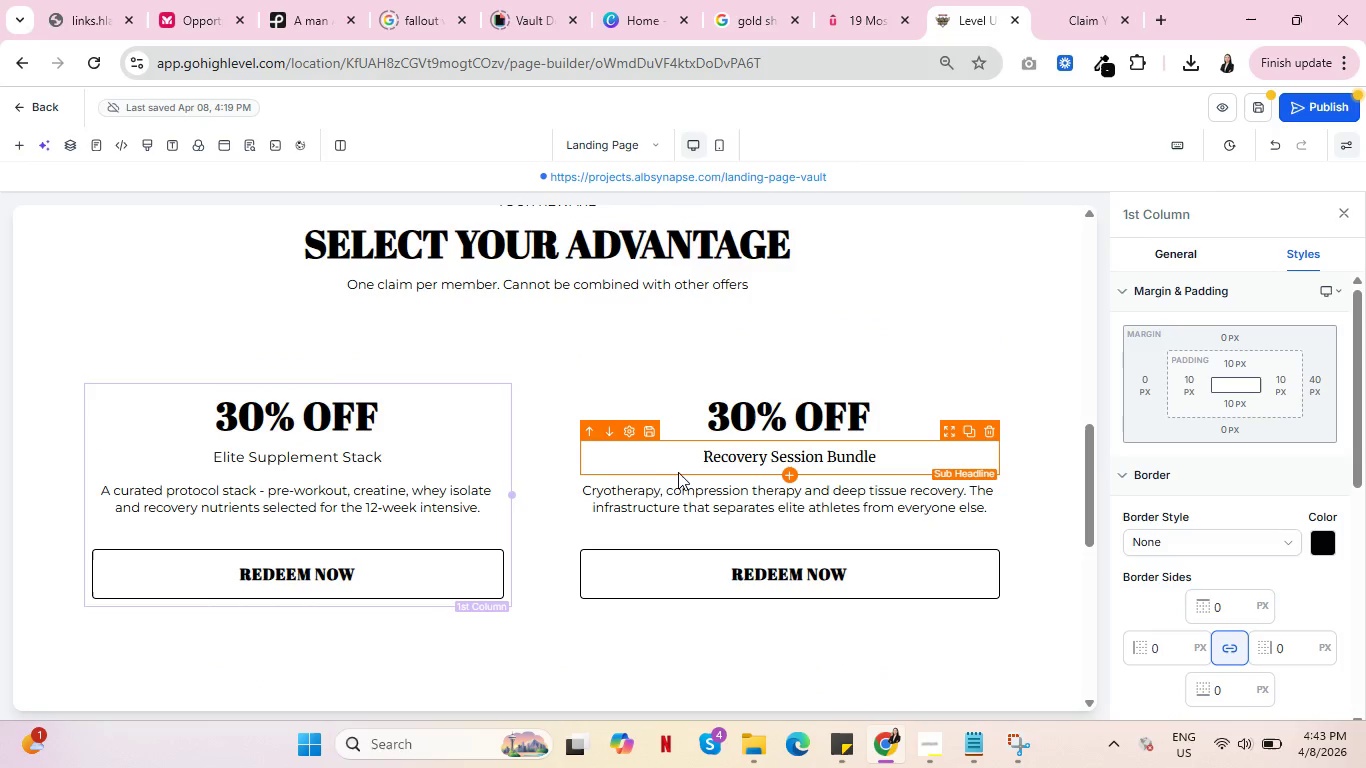 
left_click([547, 378])
 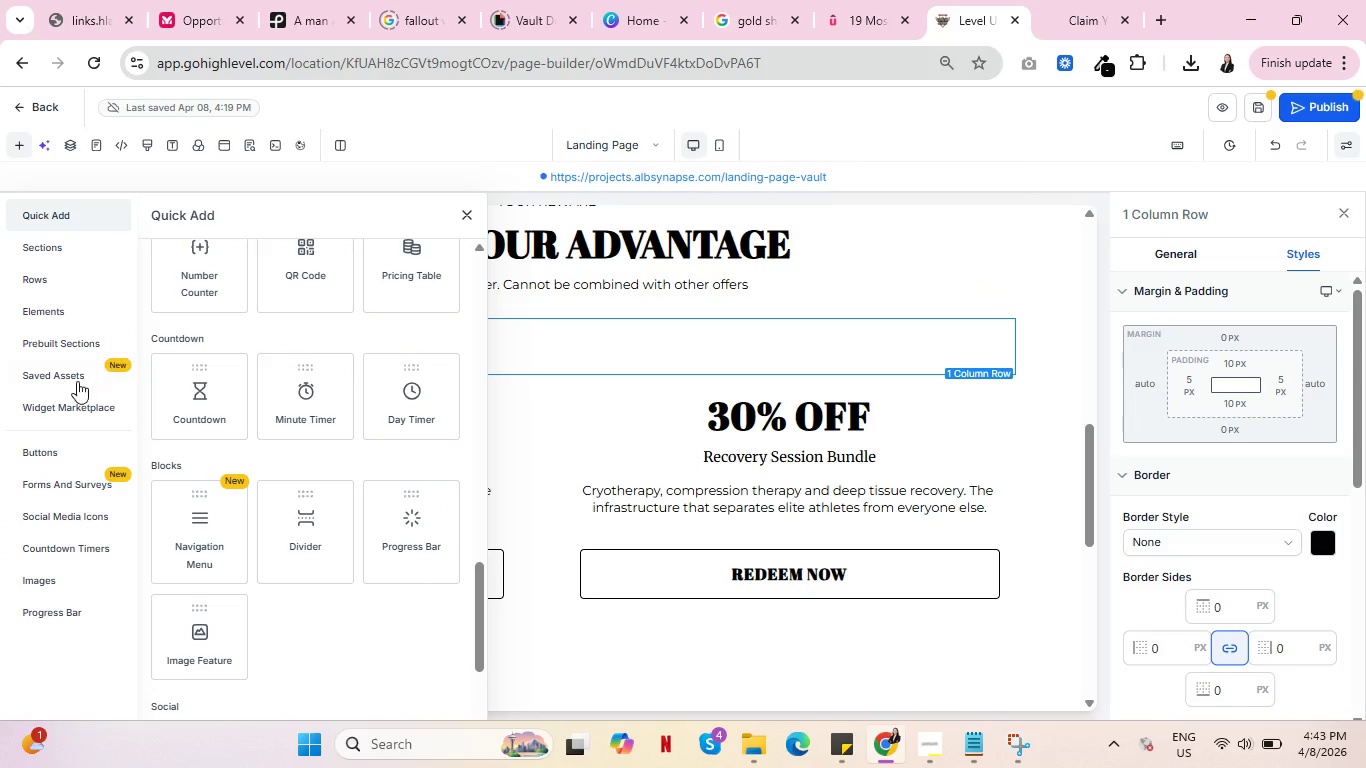 
scroll: coordinate [77, 381], scroll_direction: up, amount: 4.0
 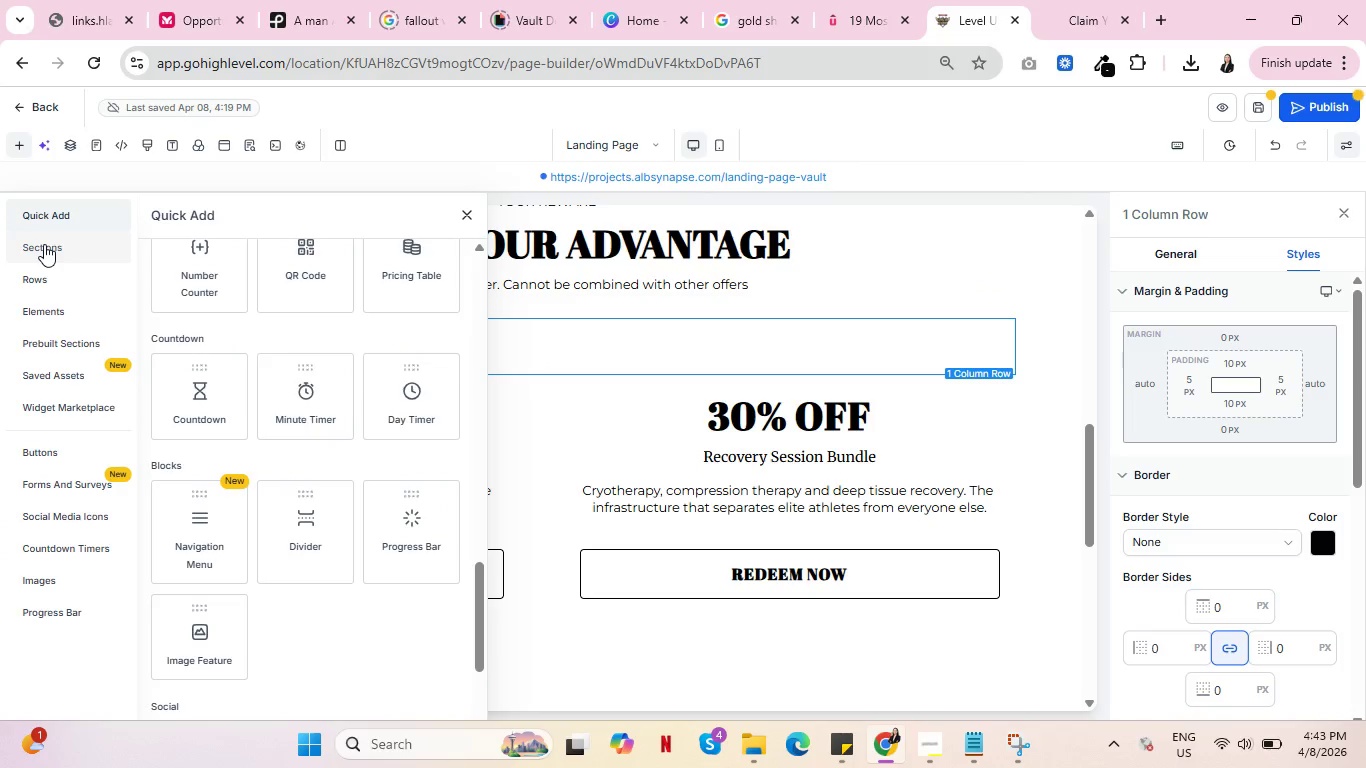 
left_click([44, 244])
 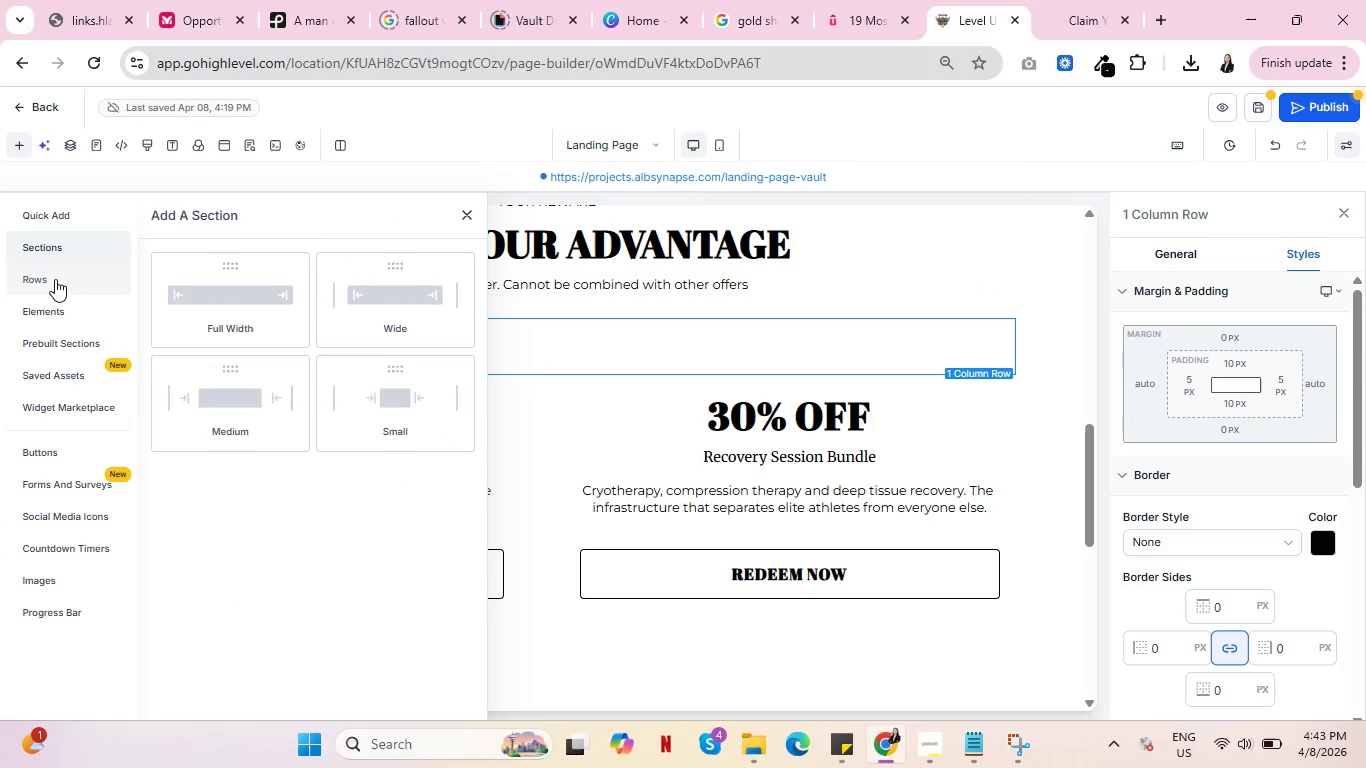 
left_click([55, 279])
 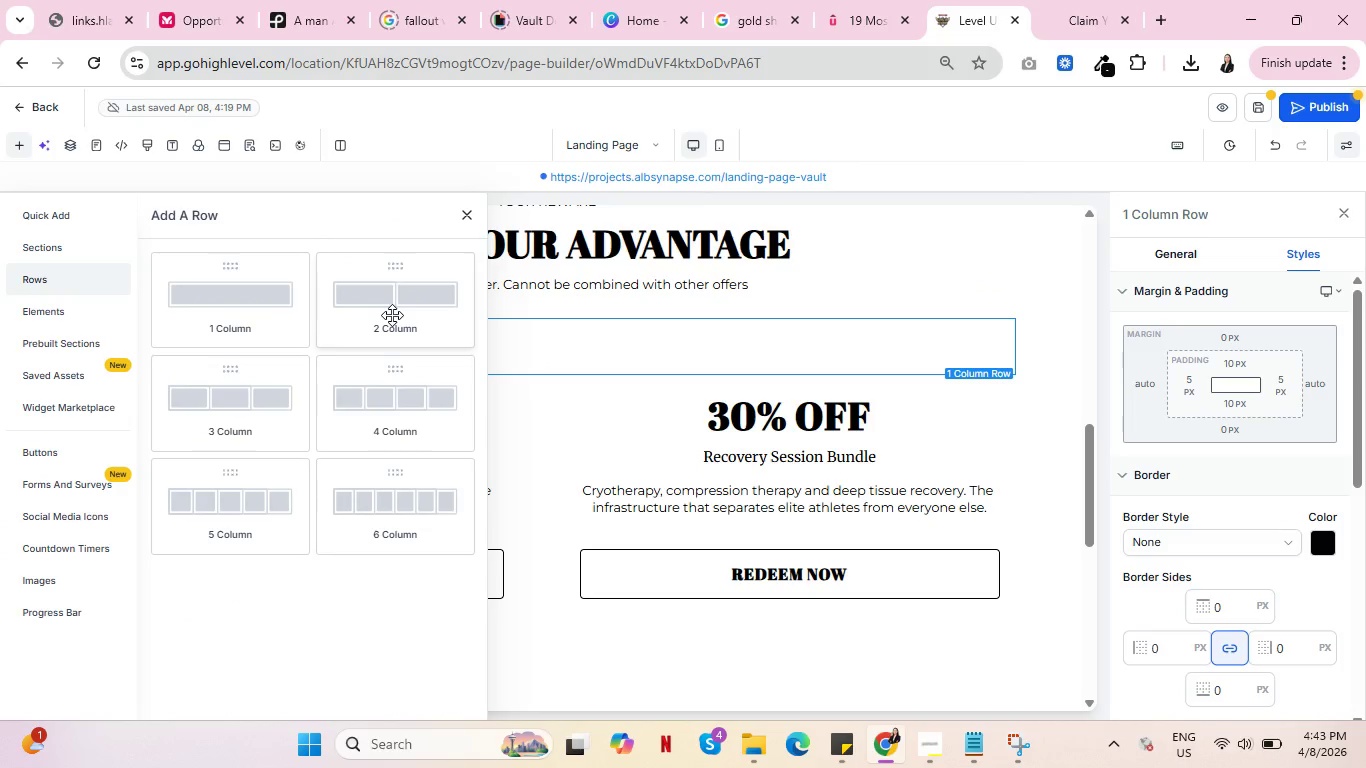 
left_click([392, 315])
 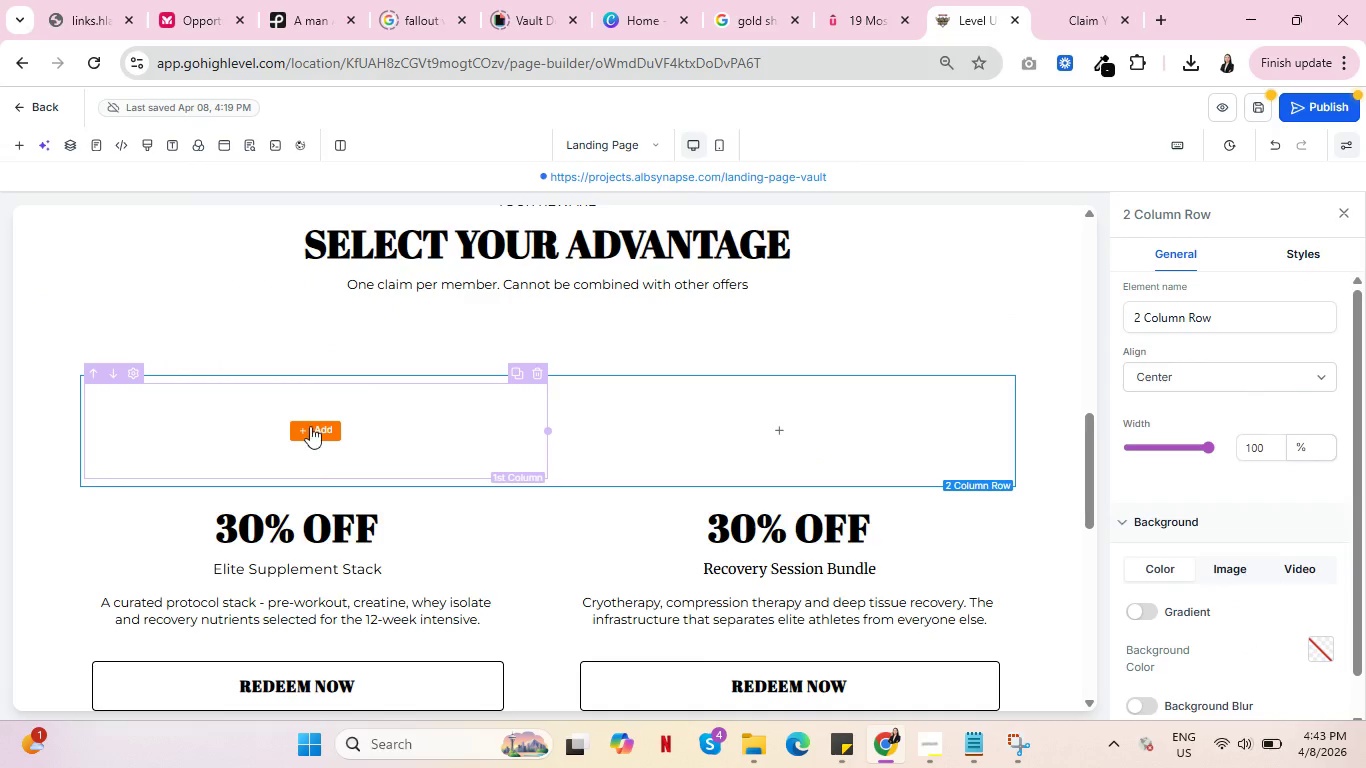 
left_click([311, 426])
 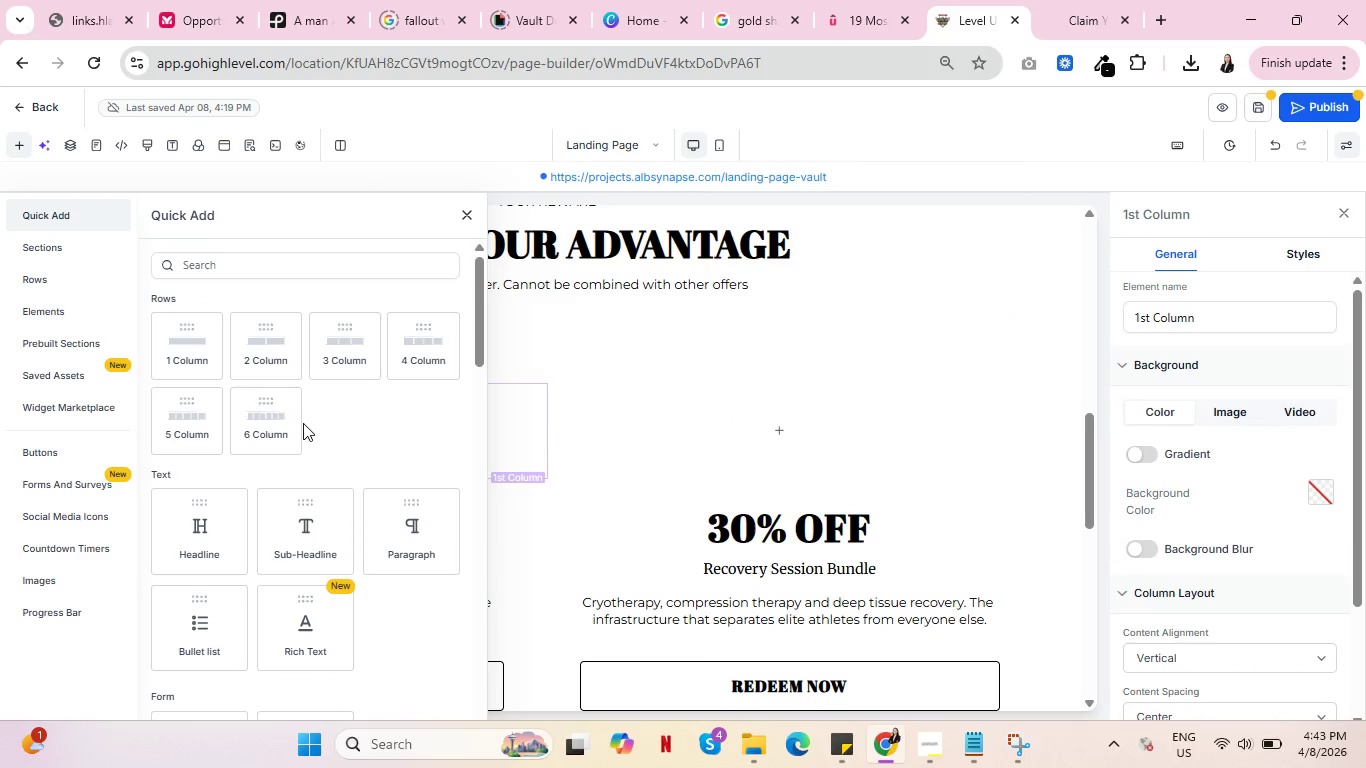 
scroll: coordinate [303, 423], scroll_direction: down, amount: 4.0
 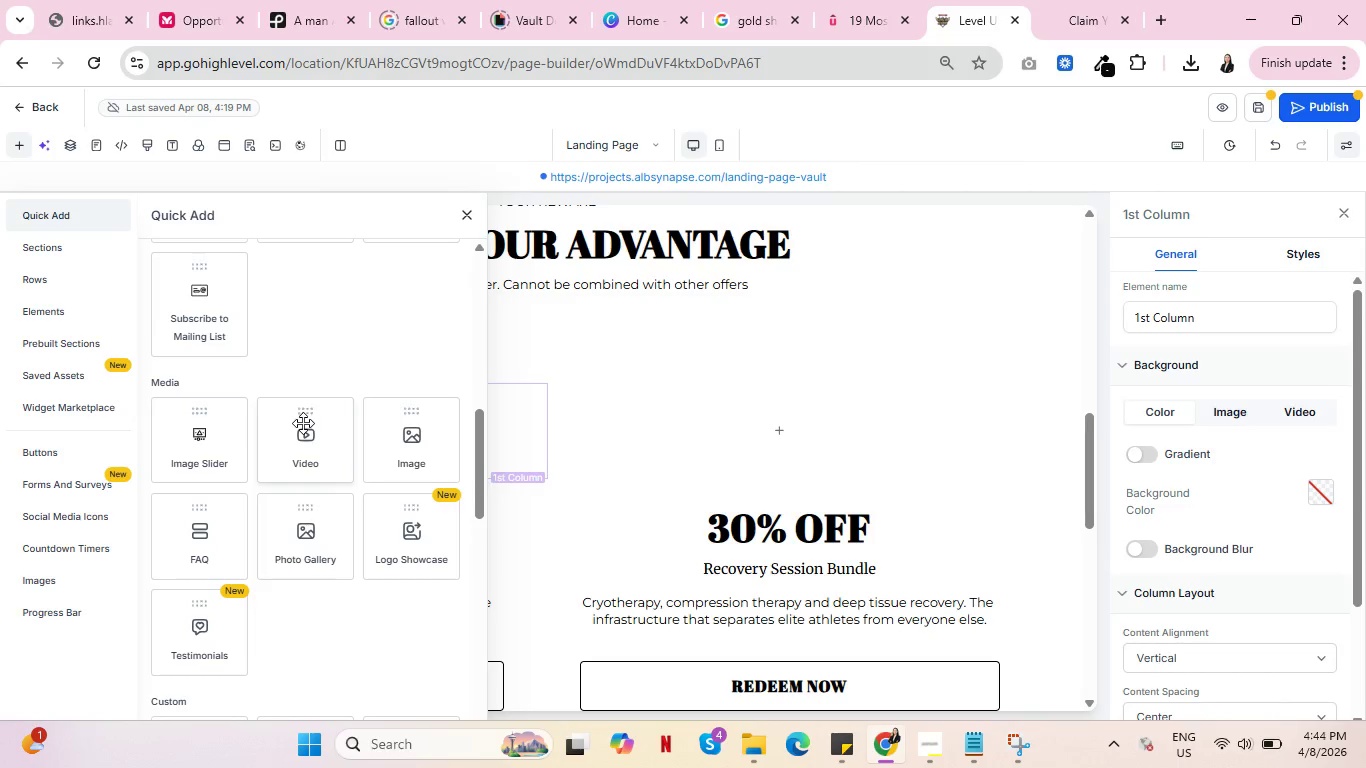 
left_click([301, 532])
 